 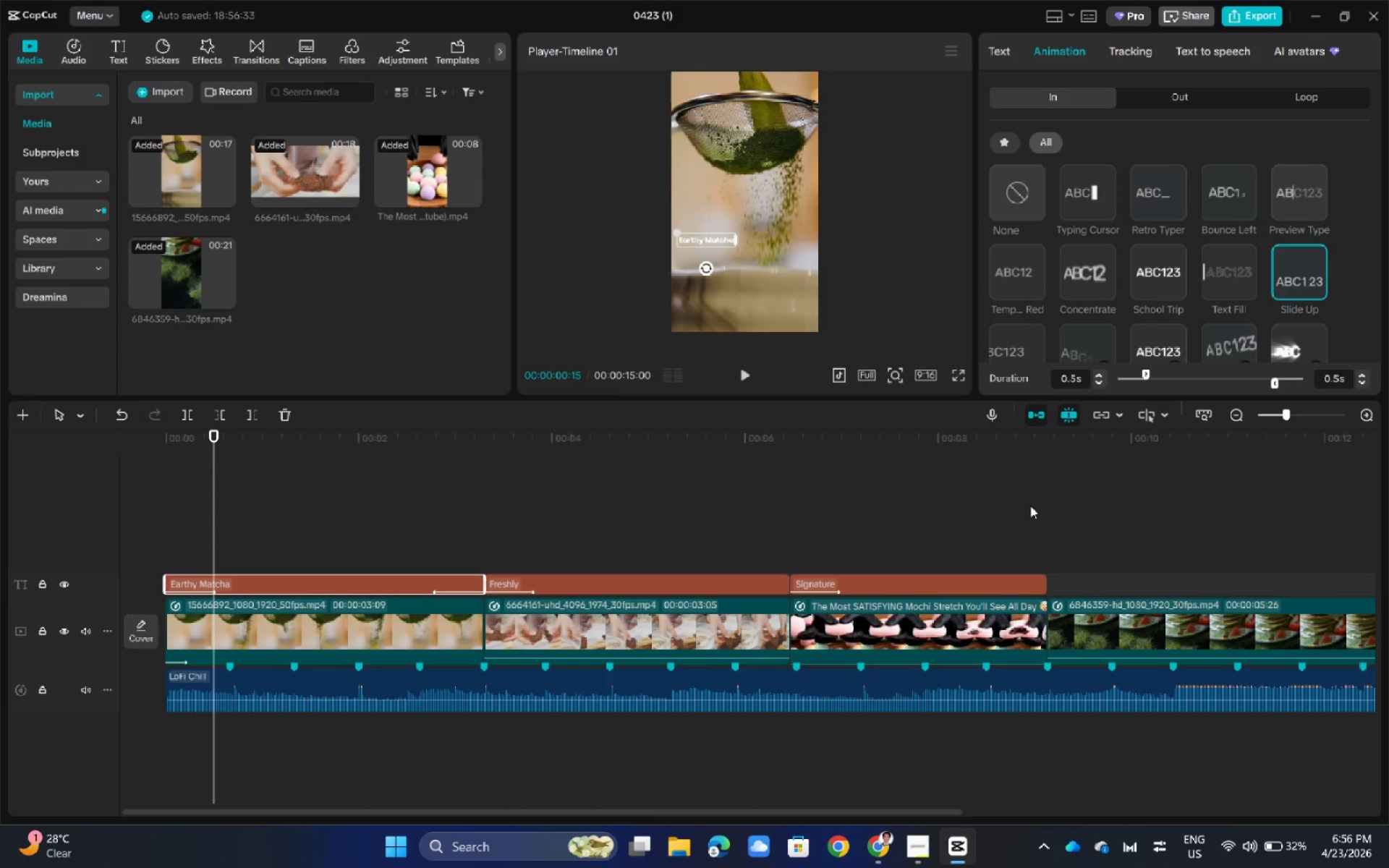 
scroll: coordinate [1152, 272], scroll_direction: down, amount: 1.0
 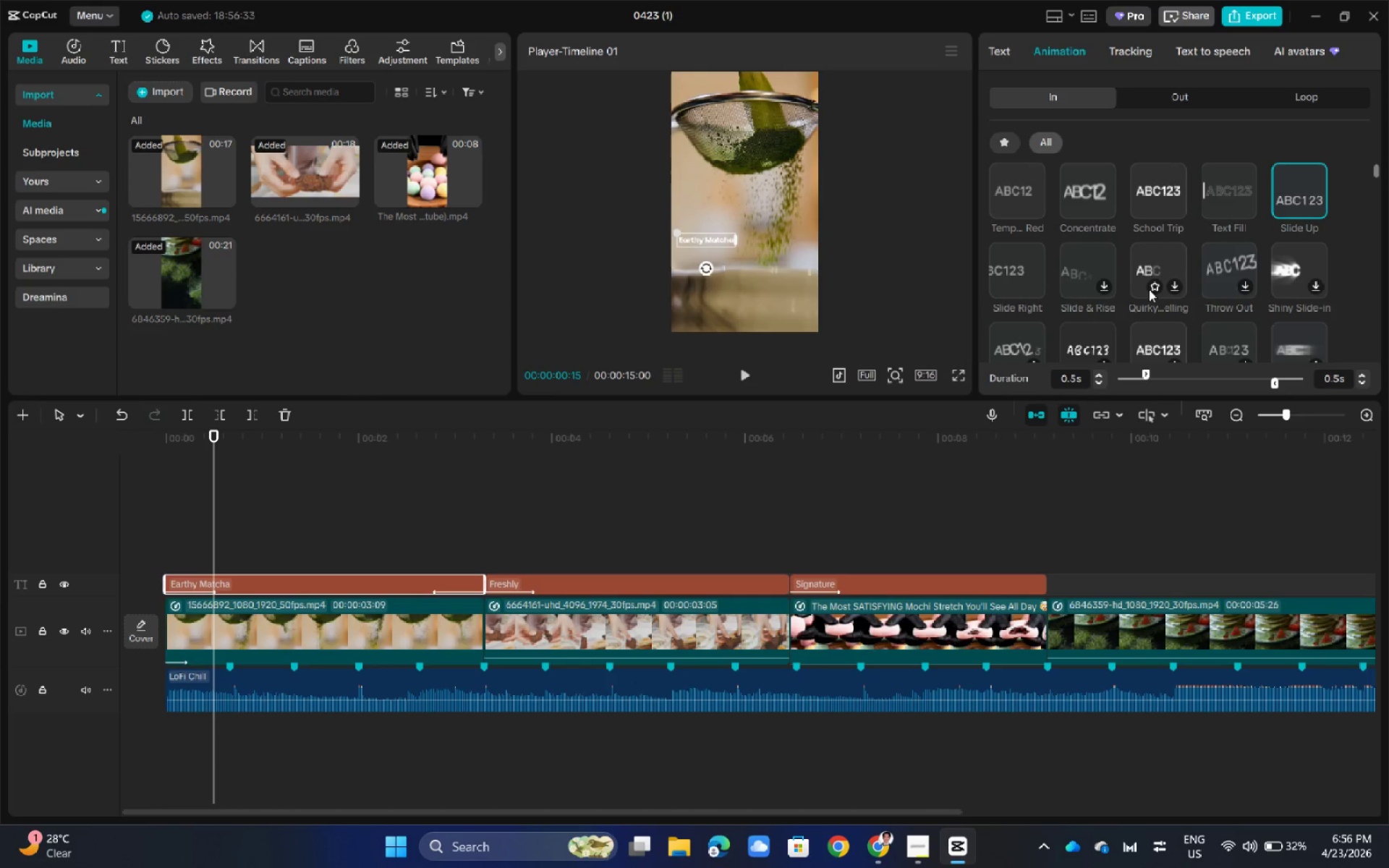 
scroll: coordinate [1149, 292], scroll_direction: up, amount: 2.0
 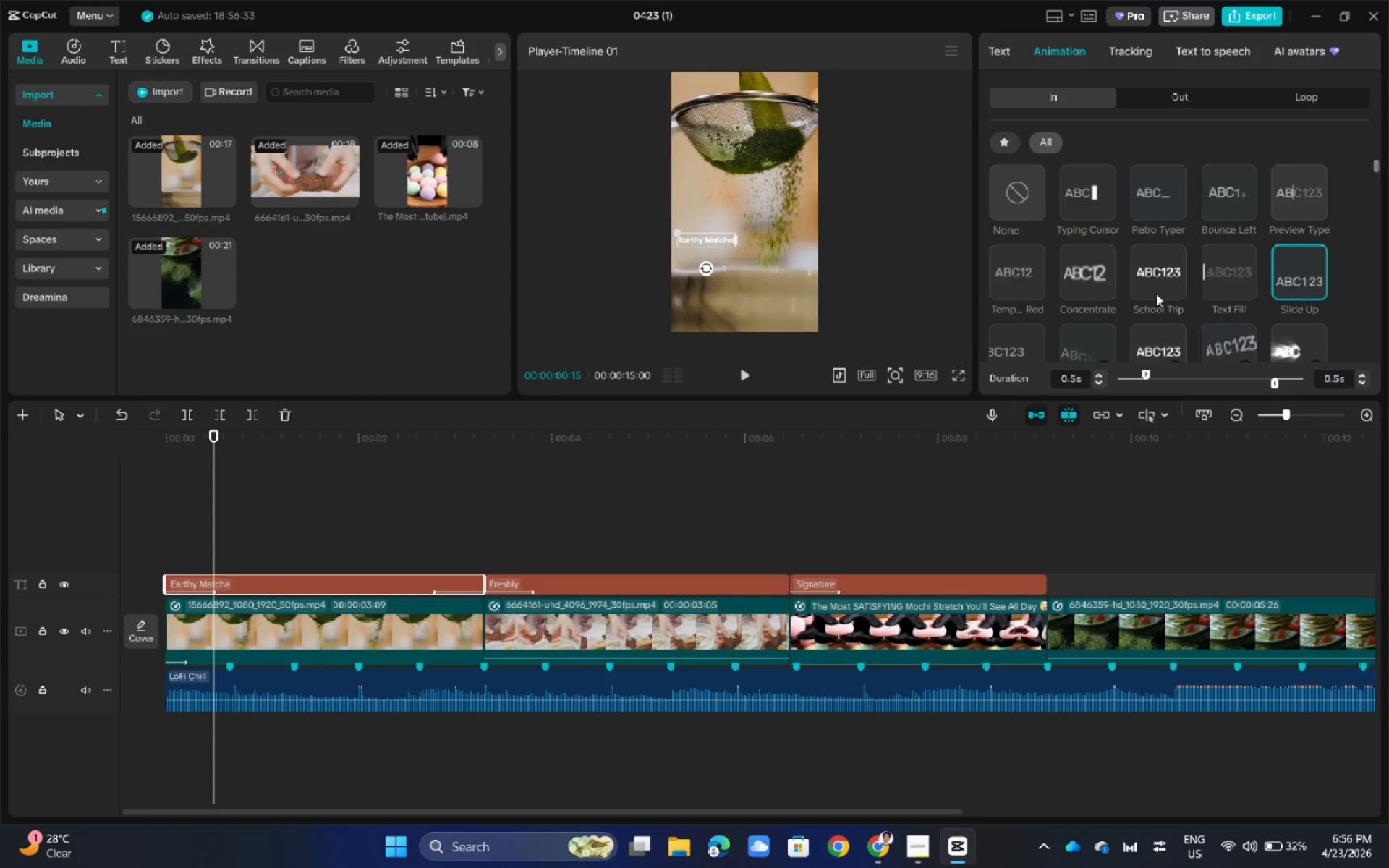 
scroll: coordinate [1202, 293], scroll_direction: down, amount: 5.0
 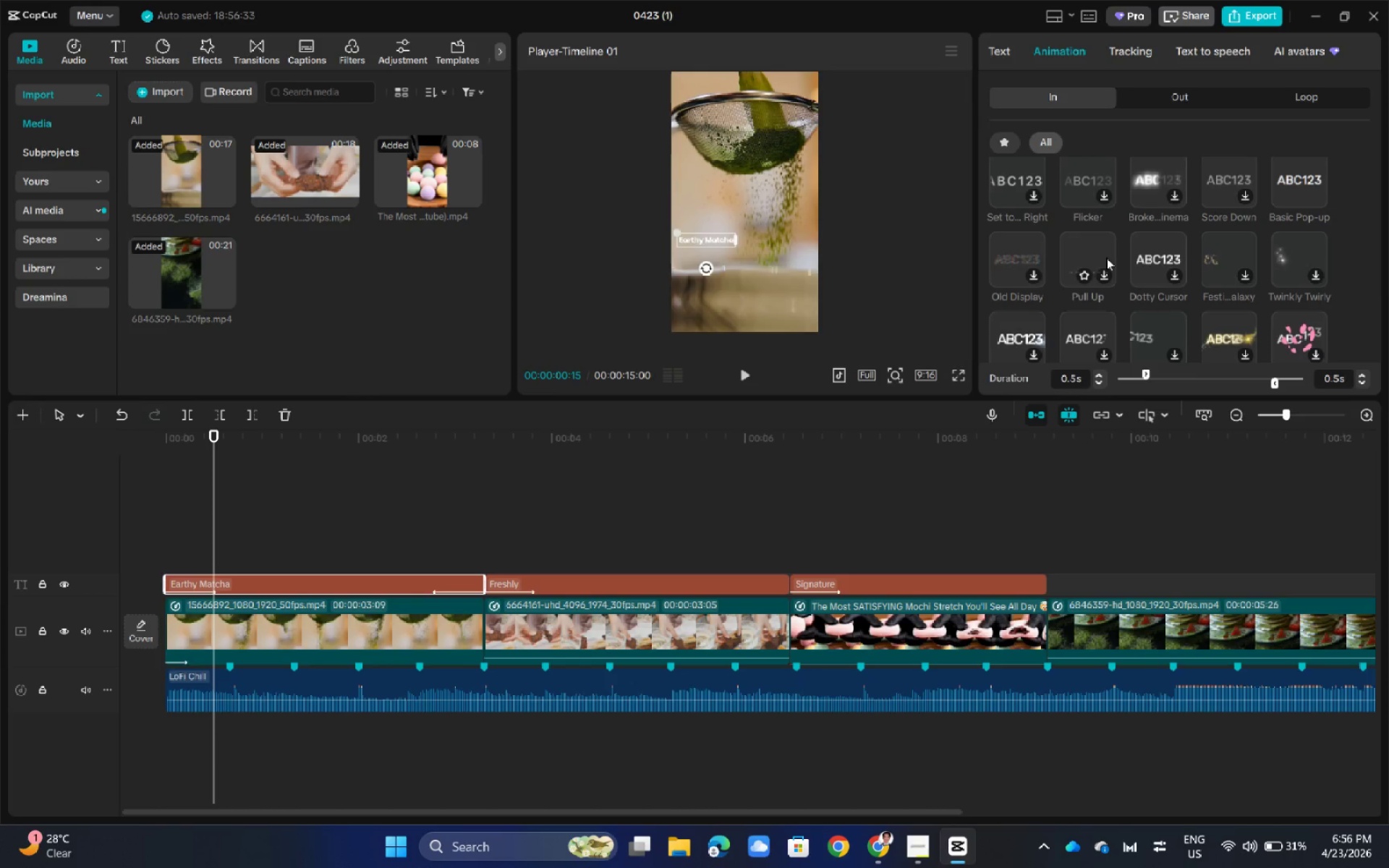 
left_click([1087, 255])
 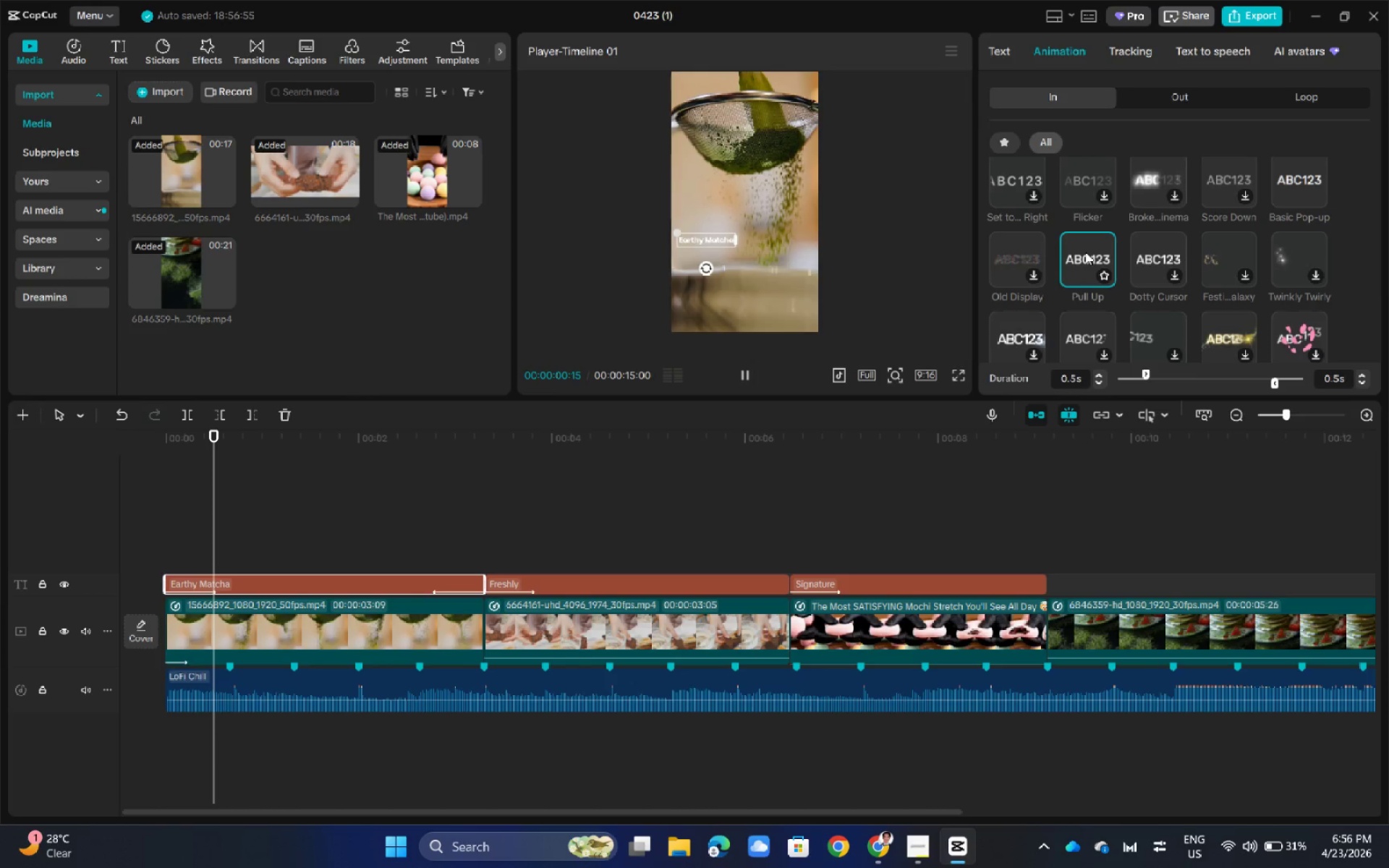 
left_click([1085, 252])
 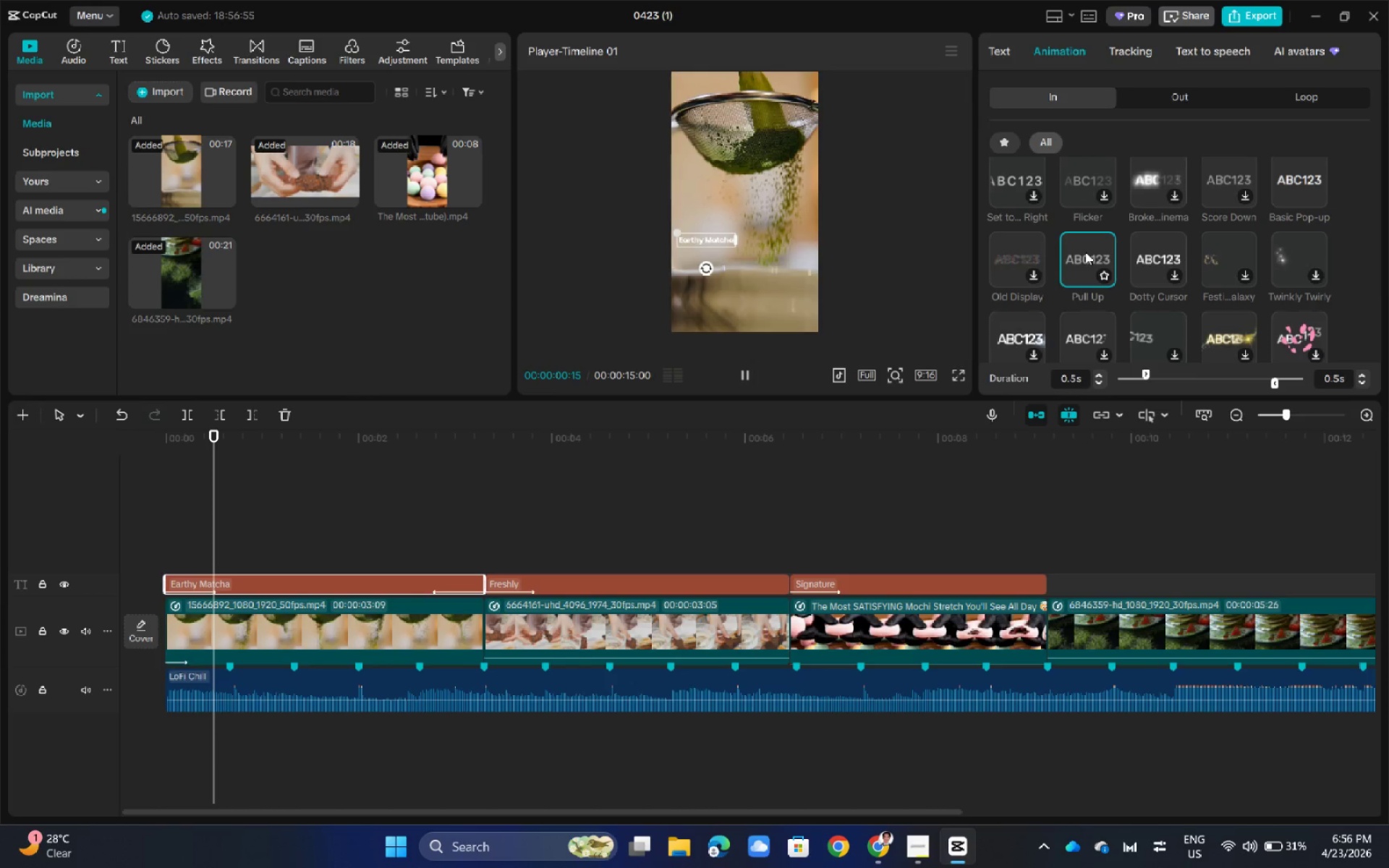 
left_click([1085, 252])
 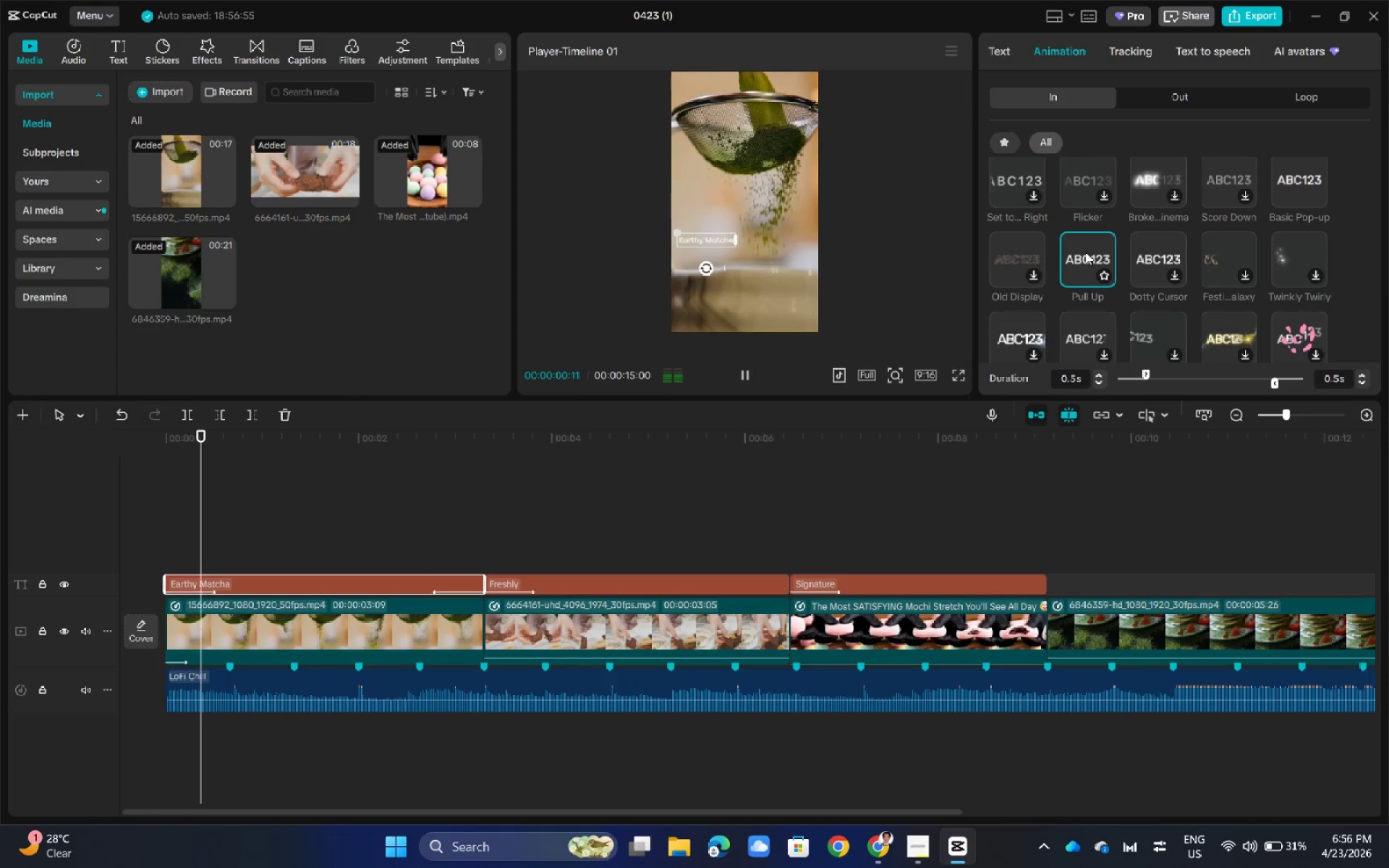 
left_click([1085, 252])
 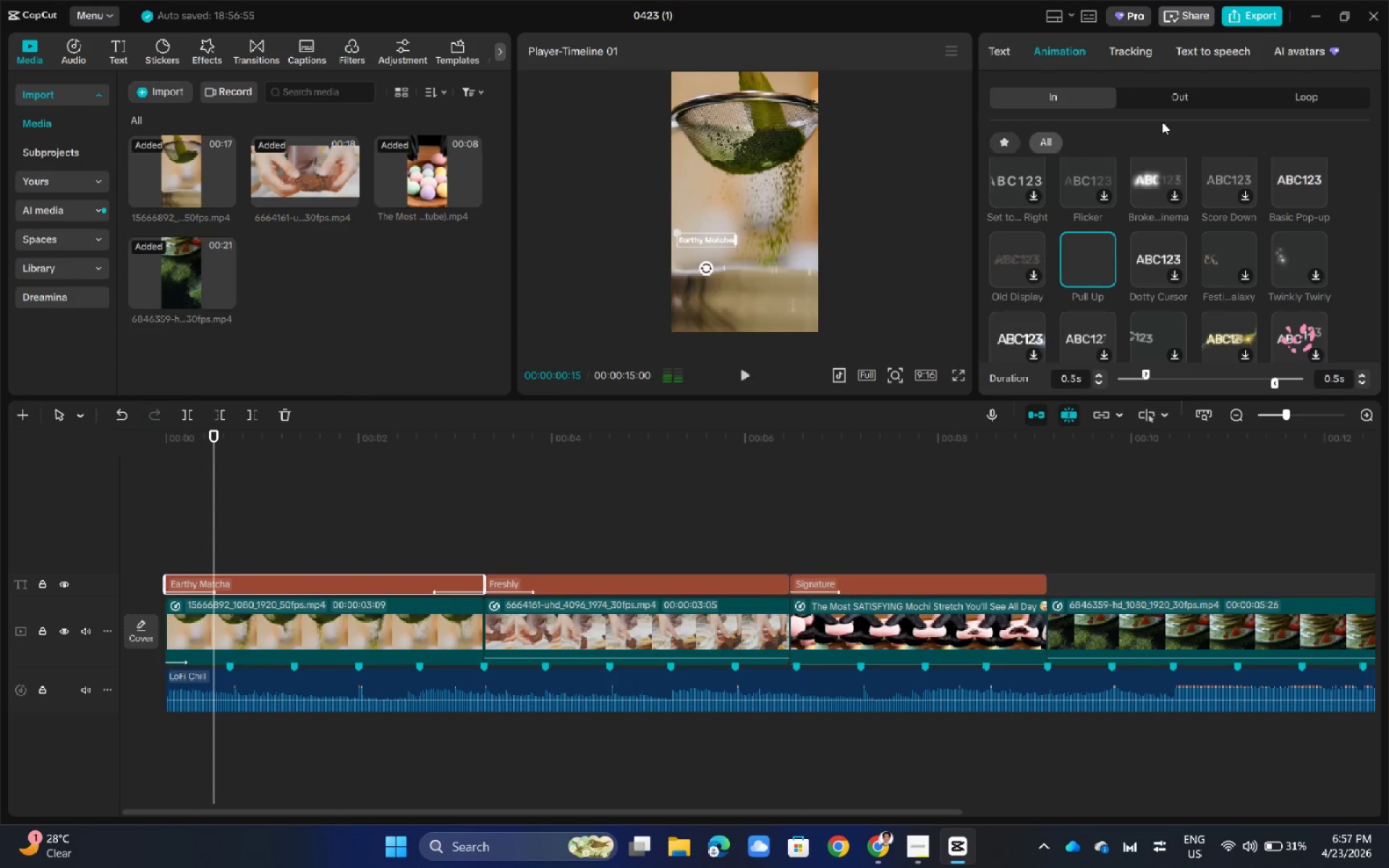 
left_click([1171, 97])
 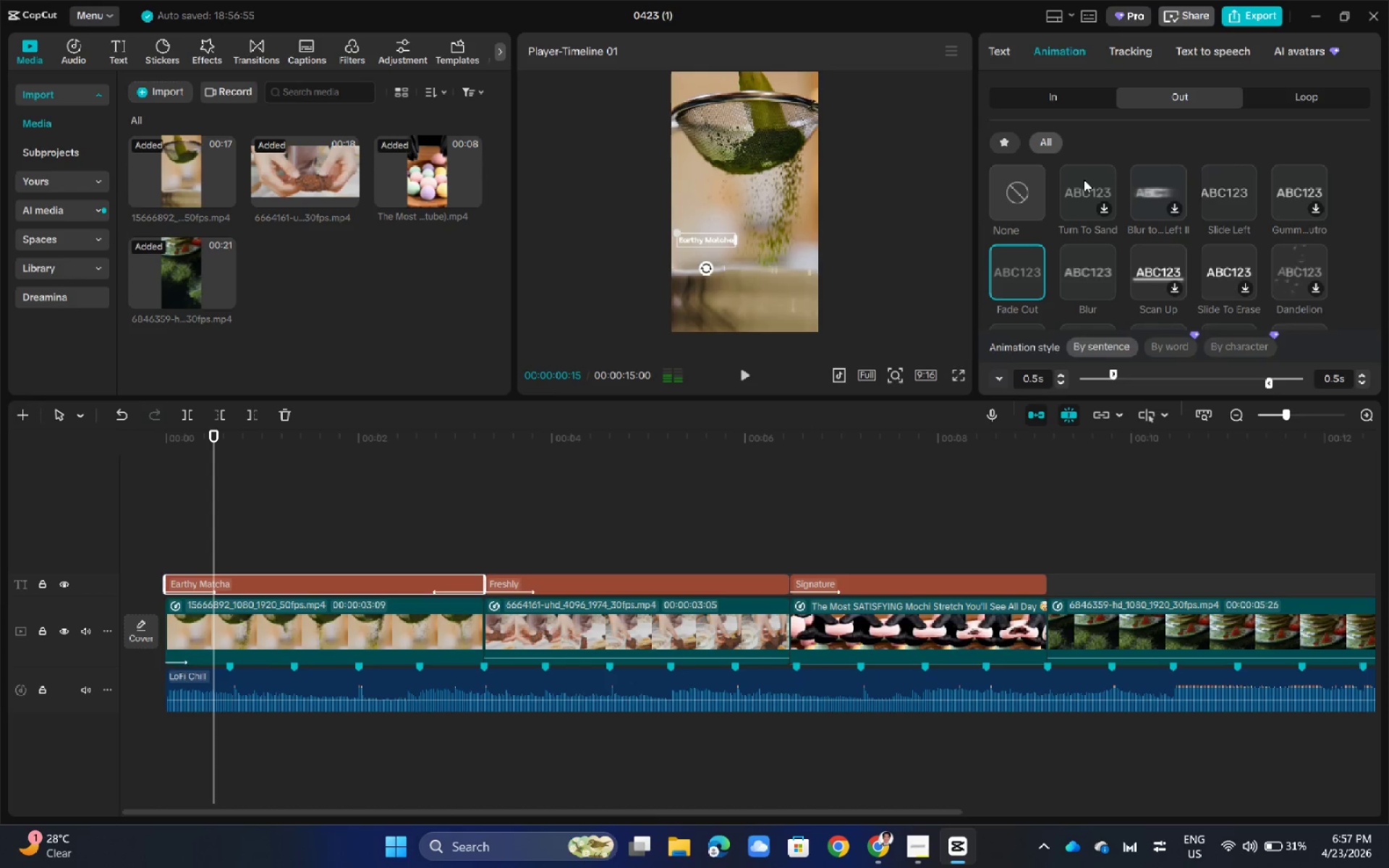 
left_click([1032, 257])
 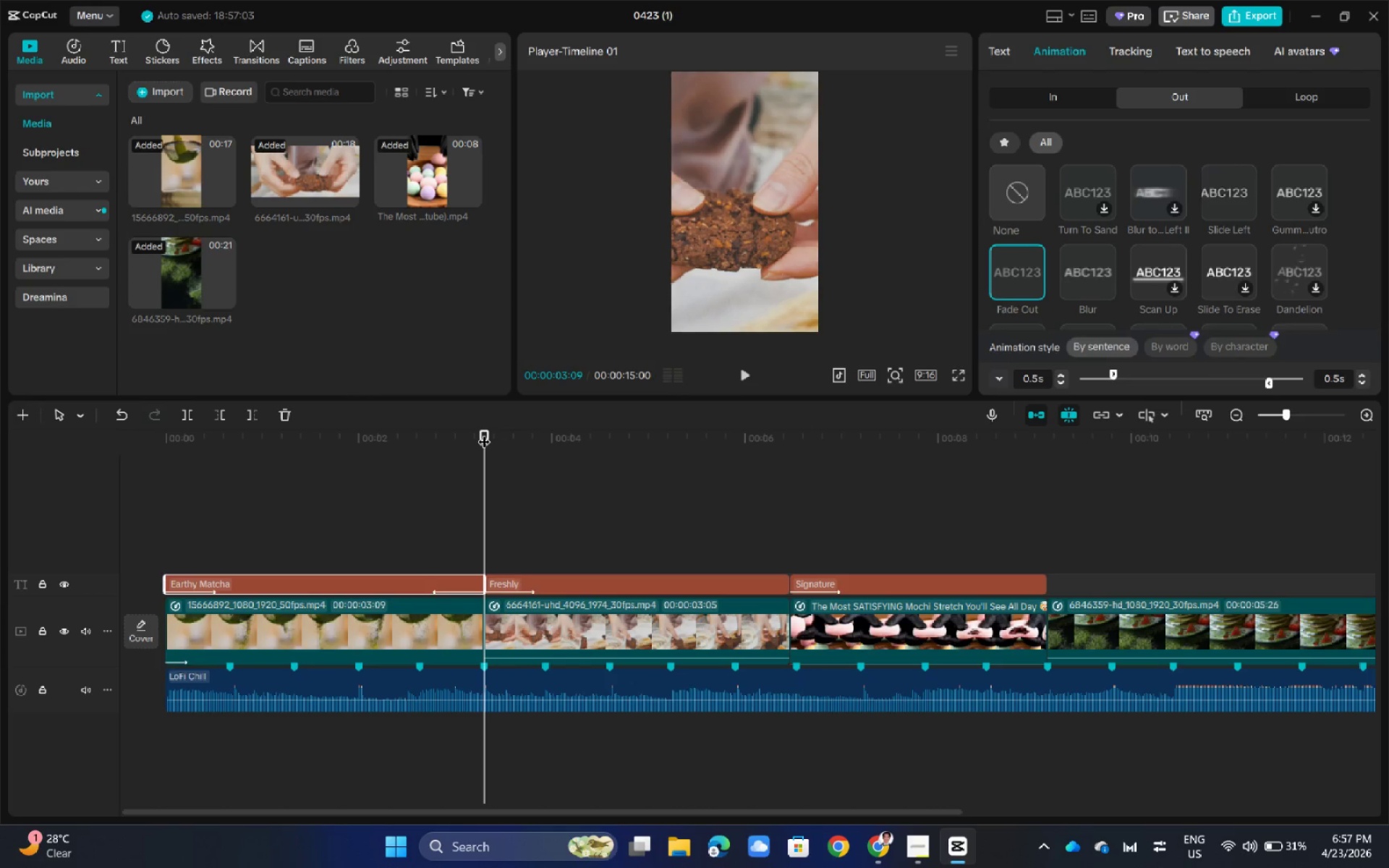 
left_click([567, 582])
 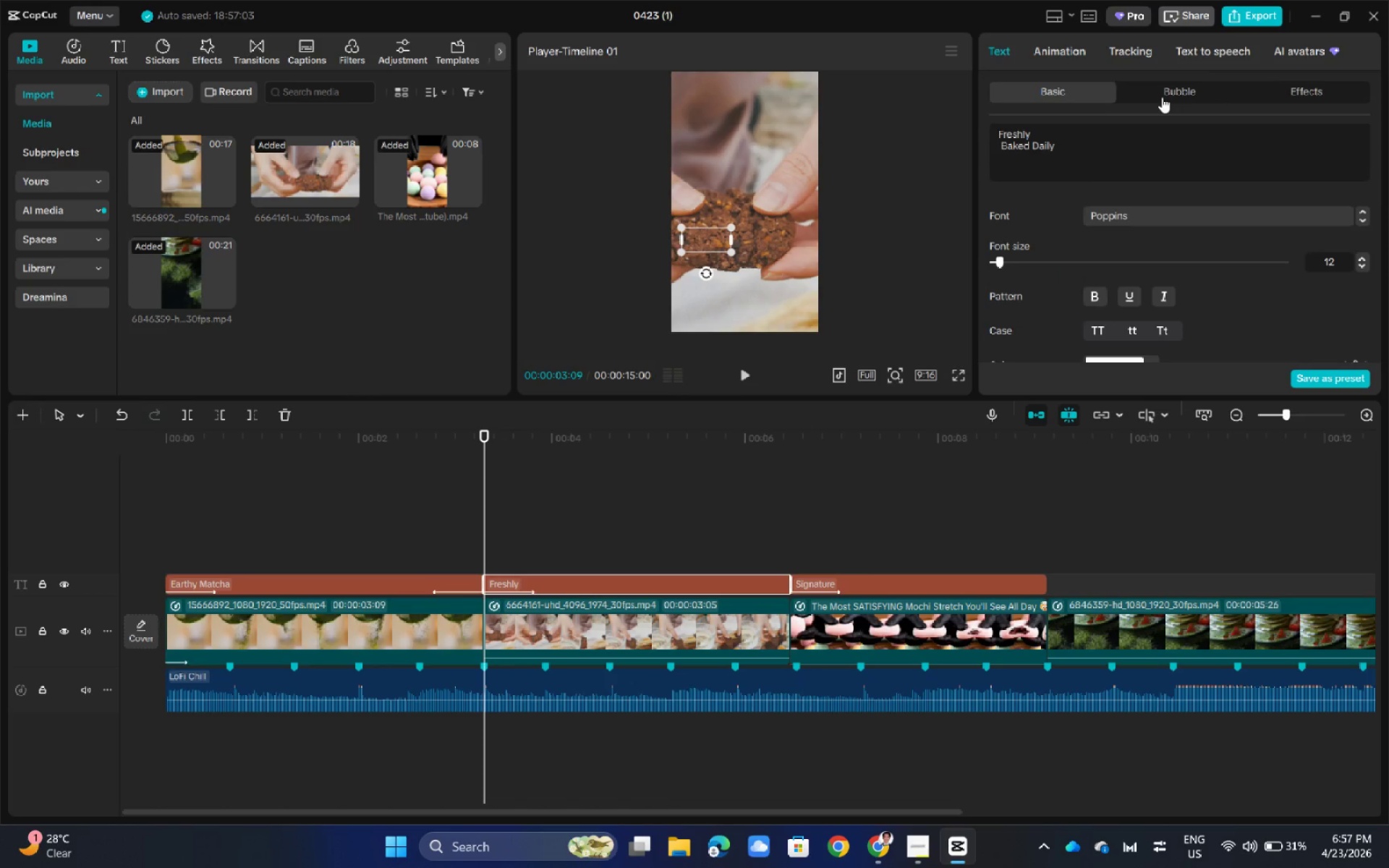 
left_click([1046, 48])
 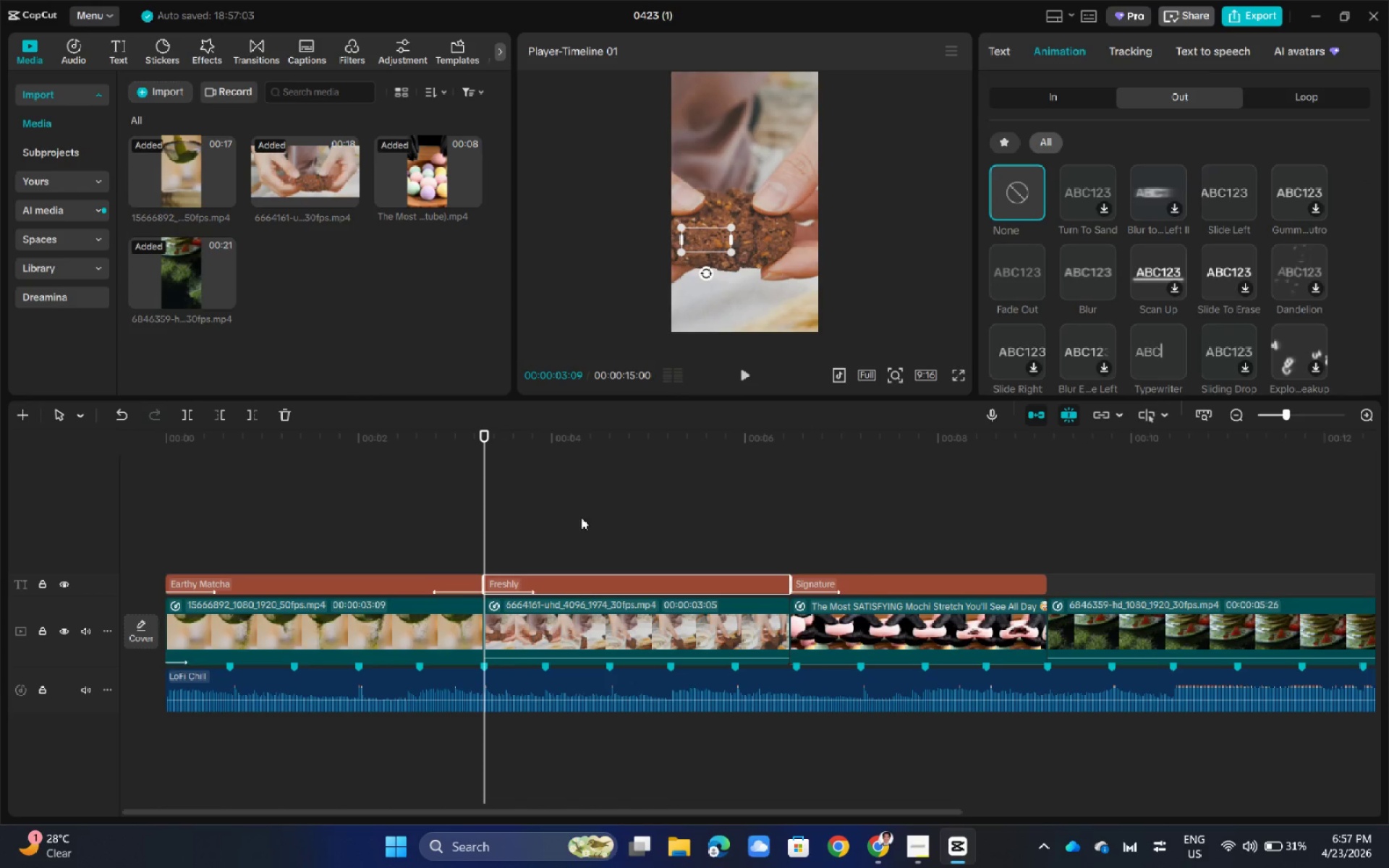 
left_click([412, 590])
 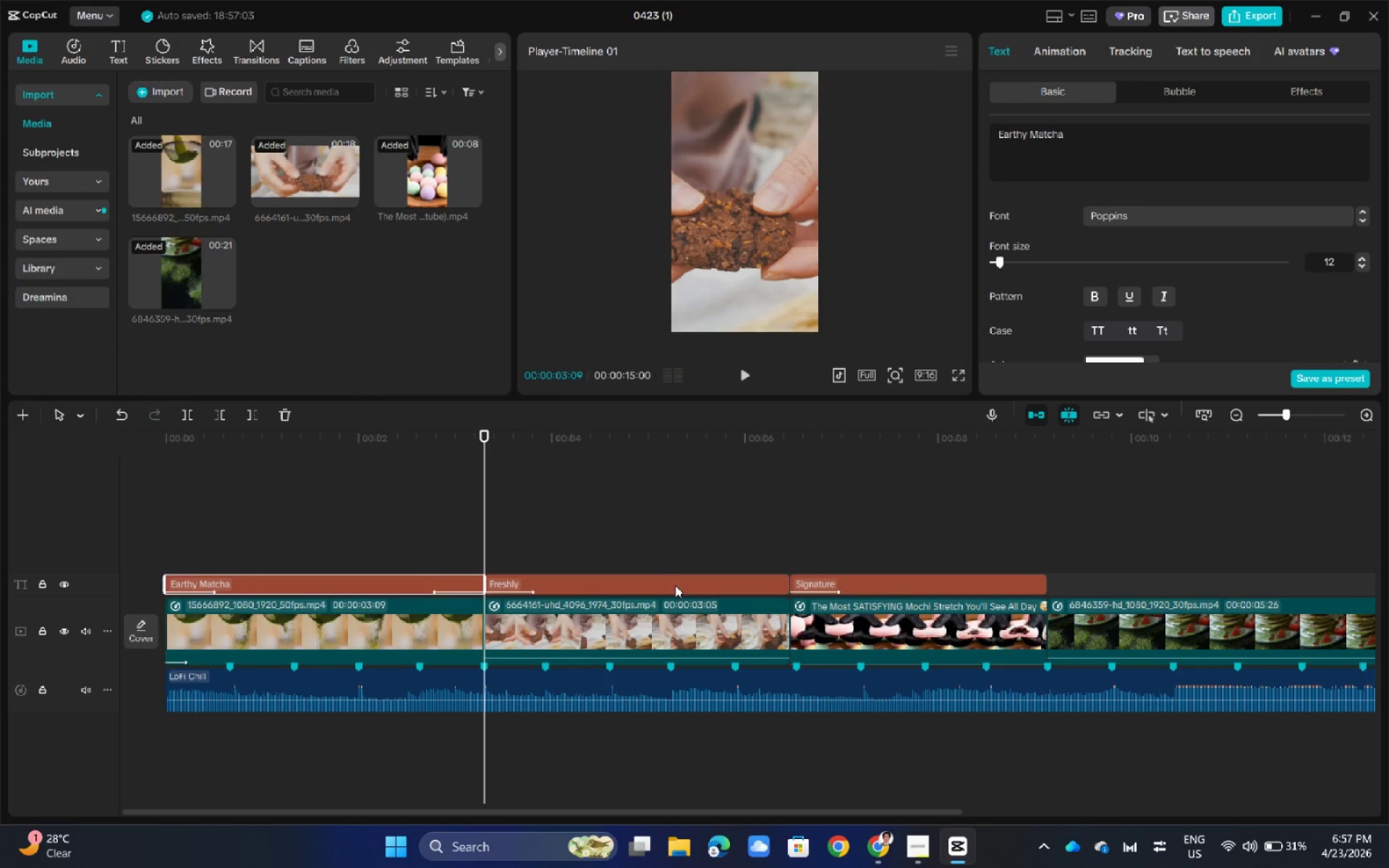 
hold_key(key=ControlLeft, duration=1.33)
left_click([662, 580])
 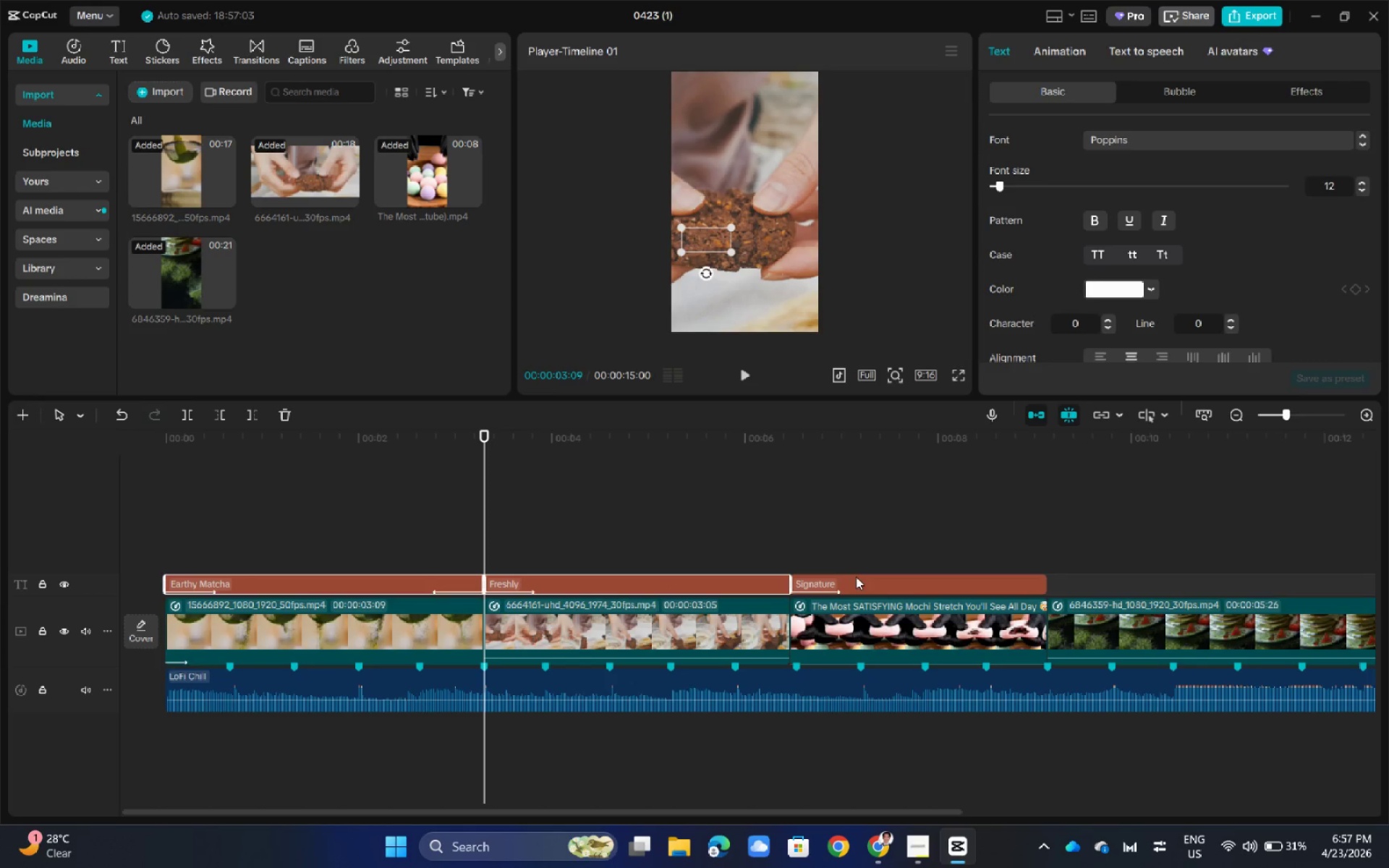 
left_click([911, 579])
 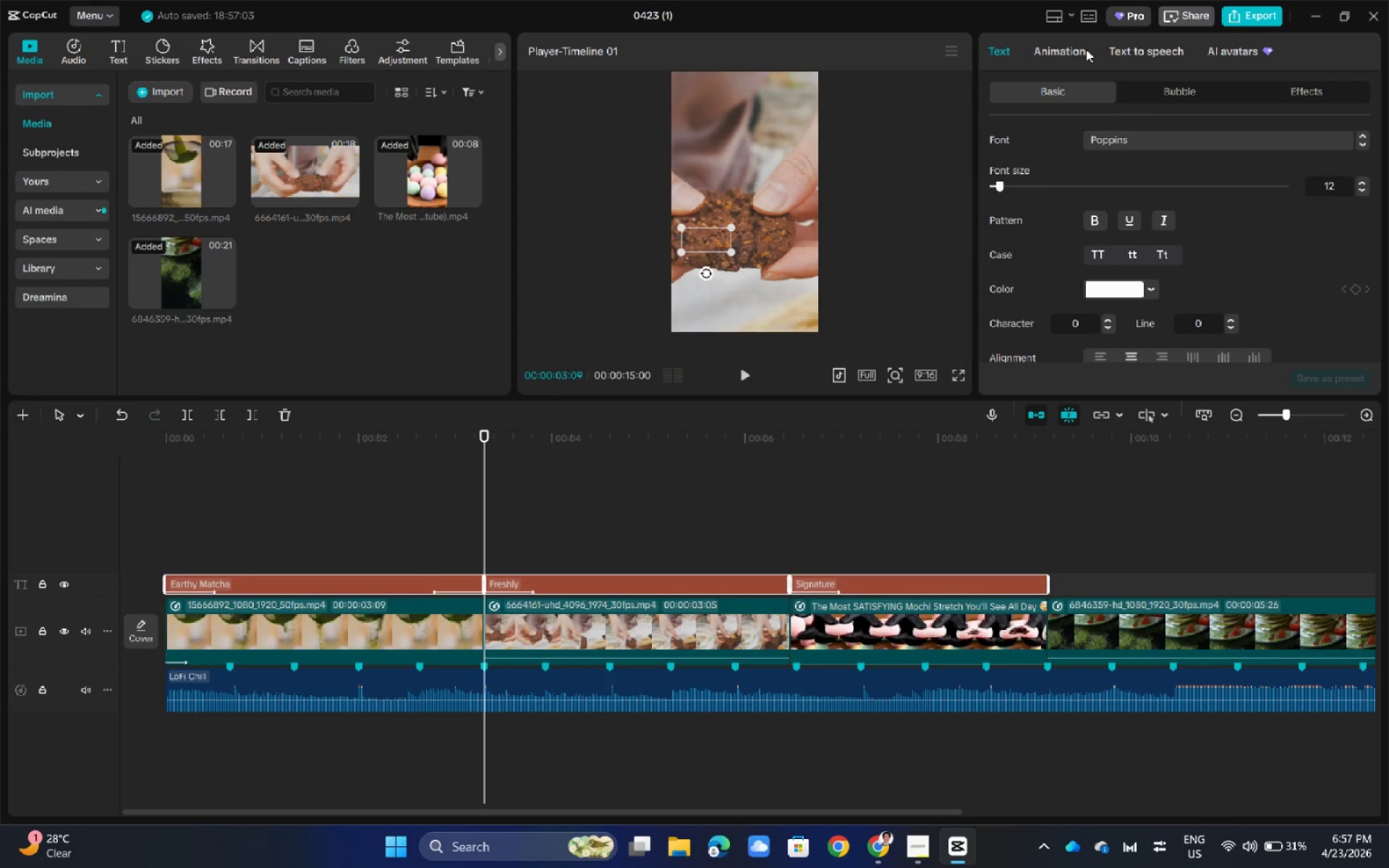 
left_click([1080, 47])
 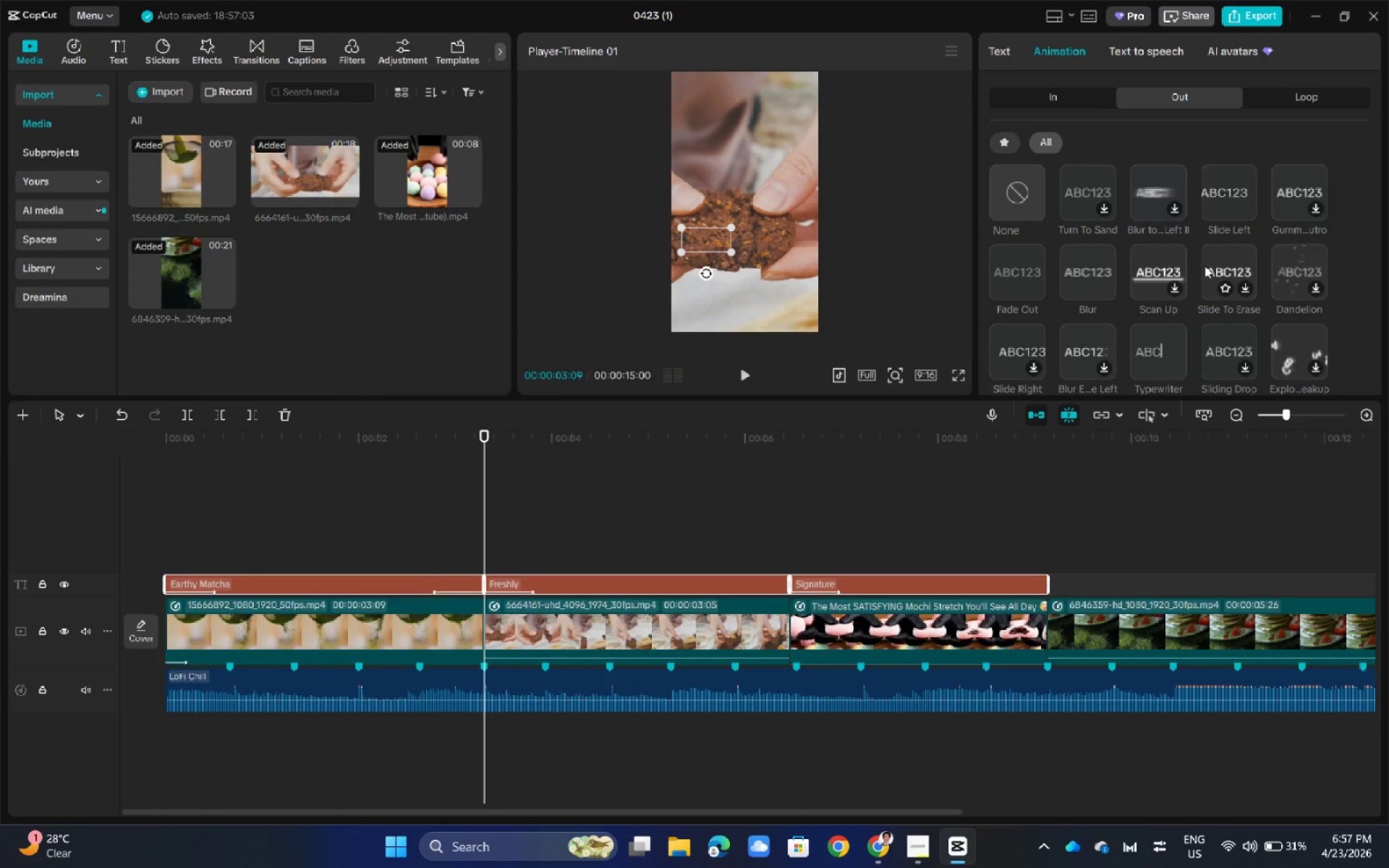 
left_click([1026, 91])
 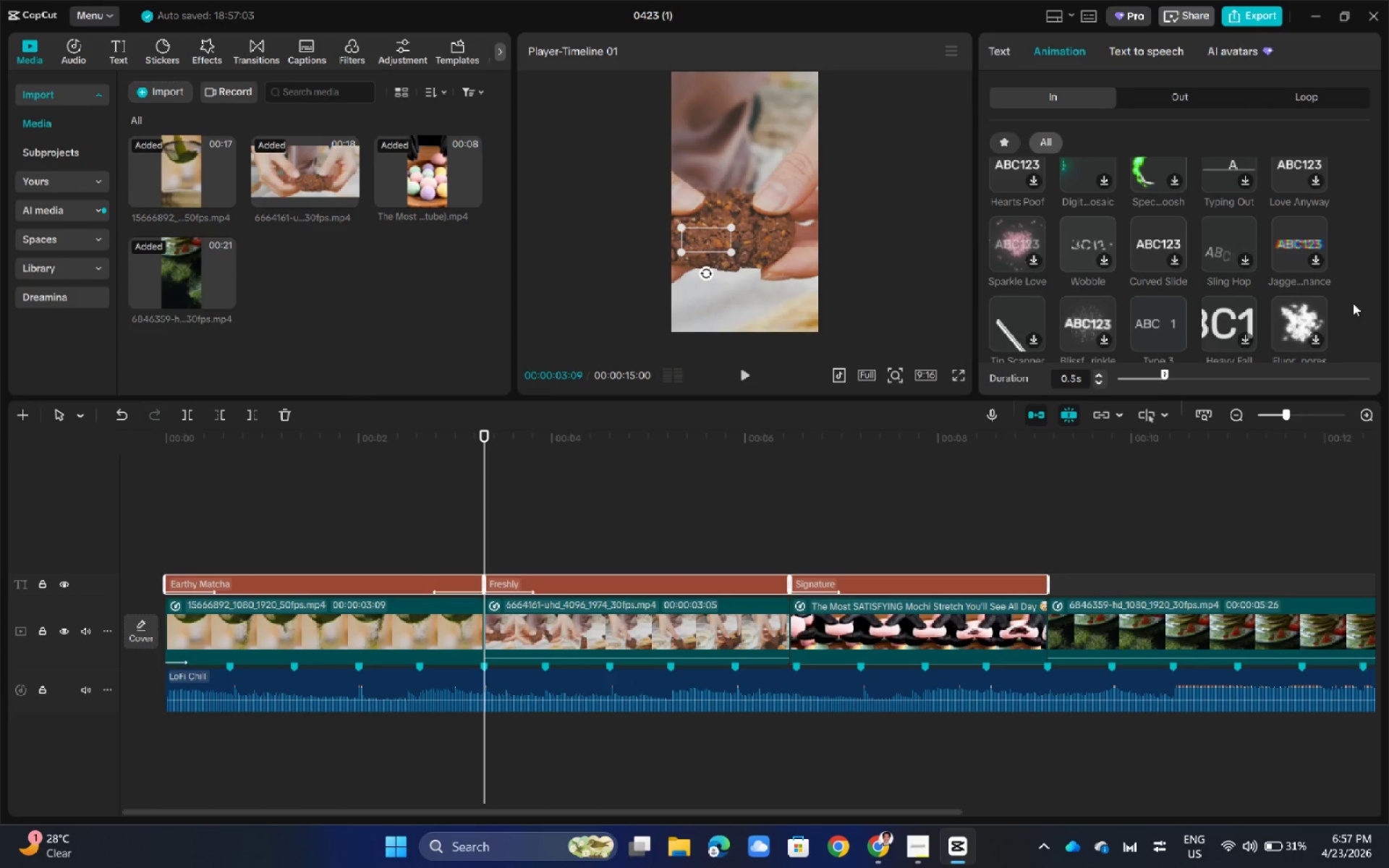 
mouse_move([1237, 307])
 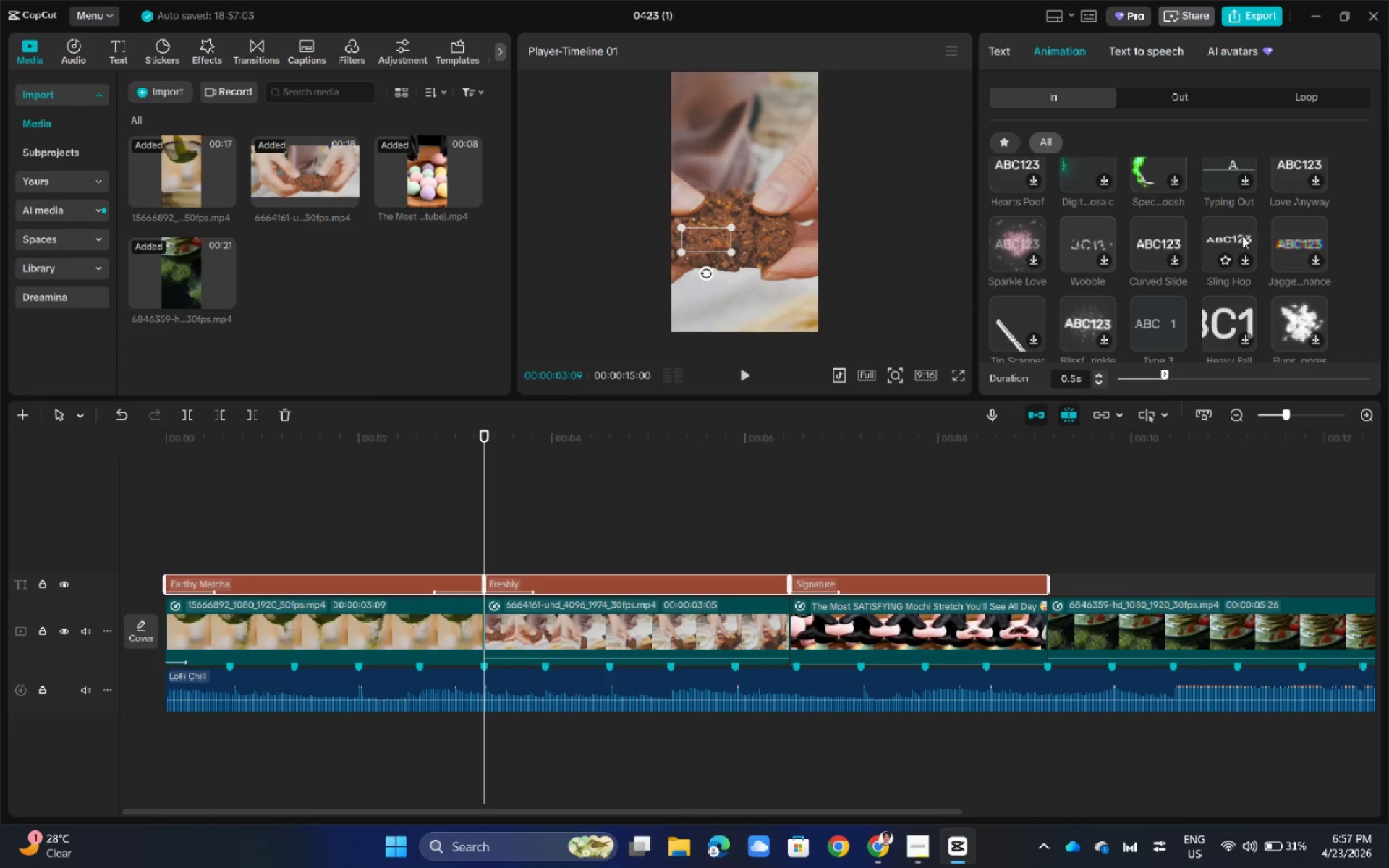 
scroll: coordinate [1163, 273], scroll_direction: up, amount: 3.0
 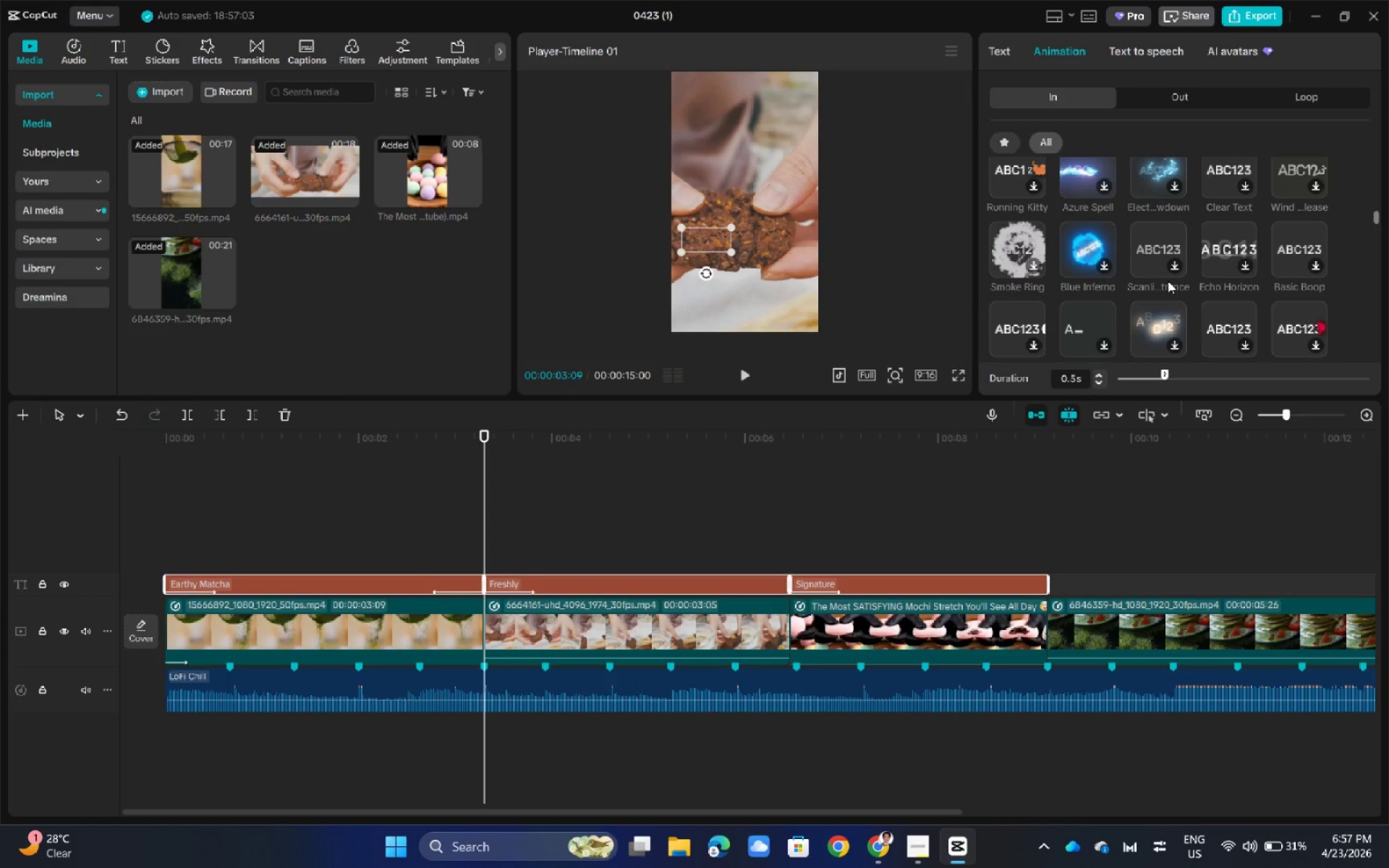 
scroll: coordinate [1168, 281], scroll_direction: down, amount: 1.0
 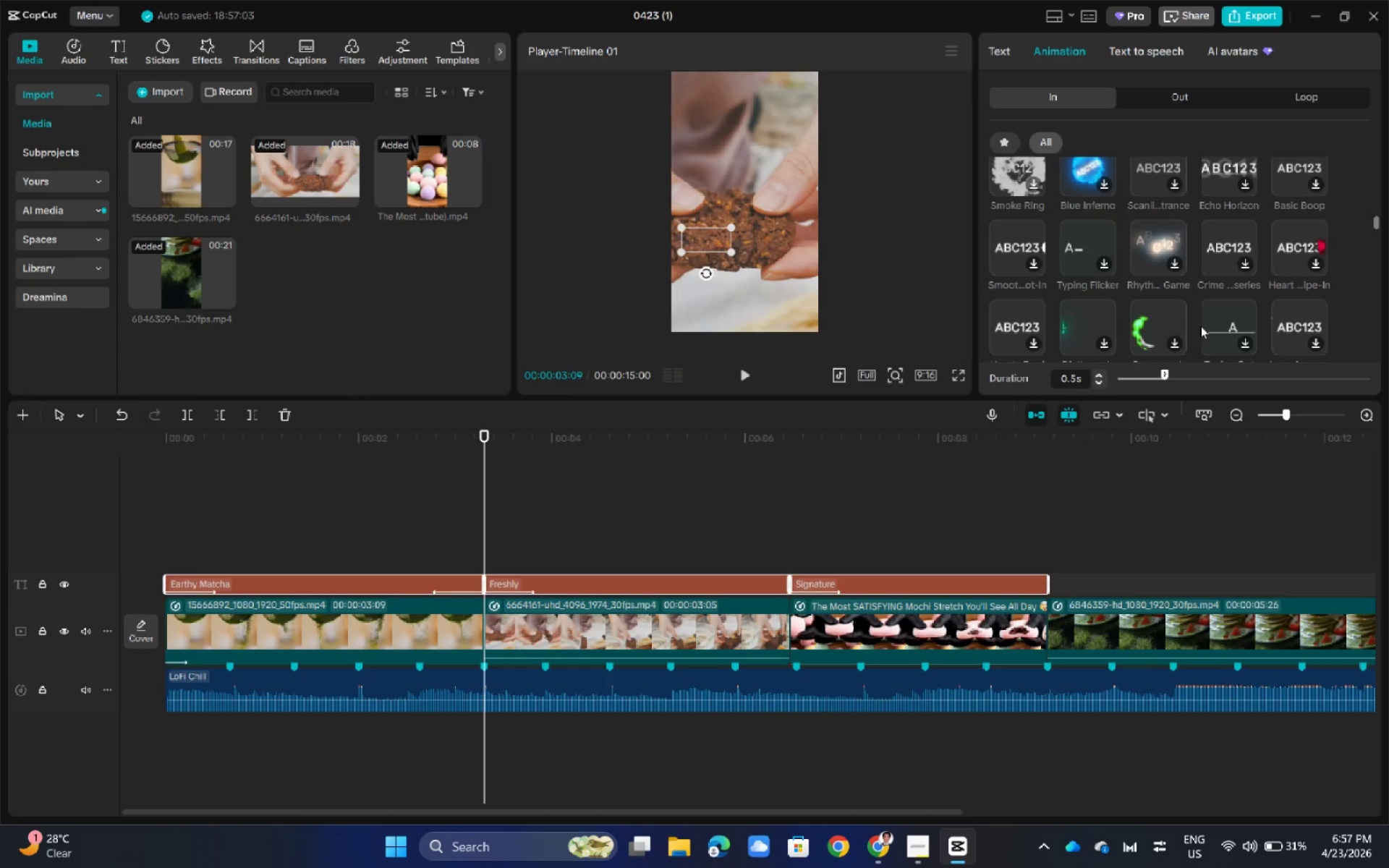 
scroll: coordinate [1201, 326], scroll_direction: up, amount: 17.0
 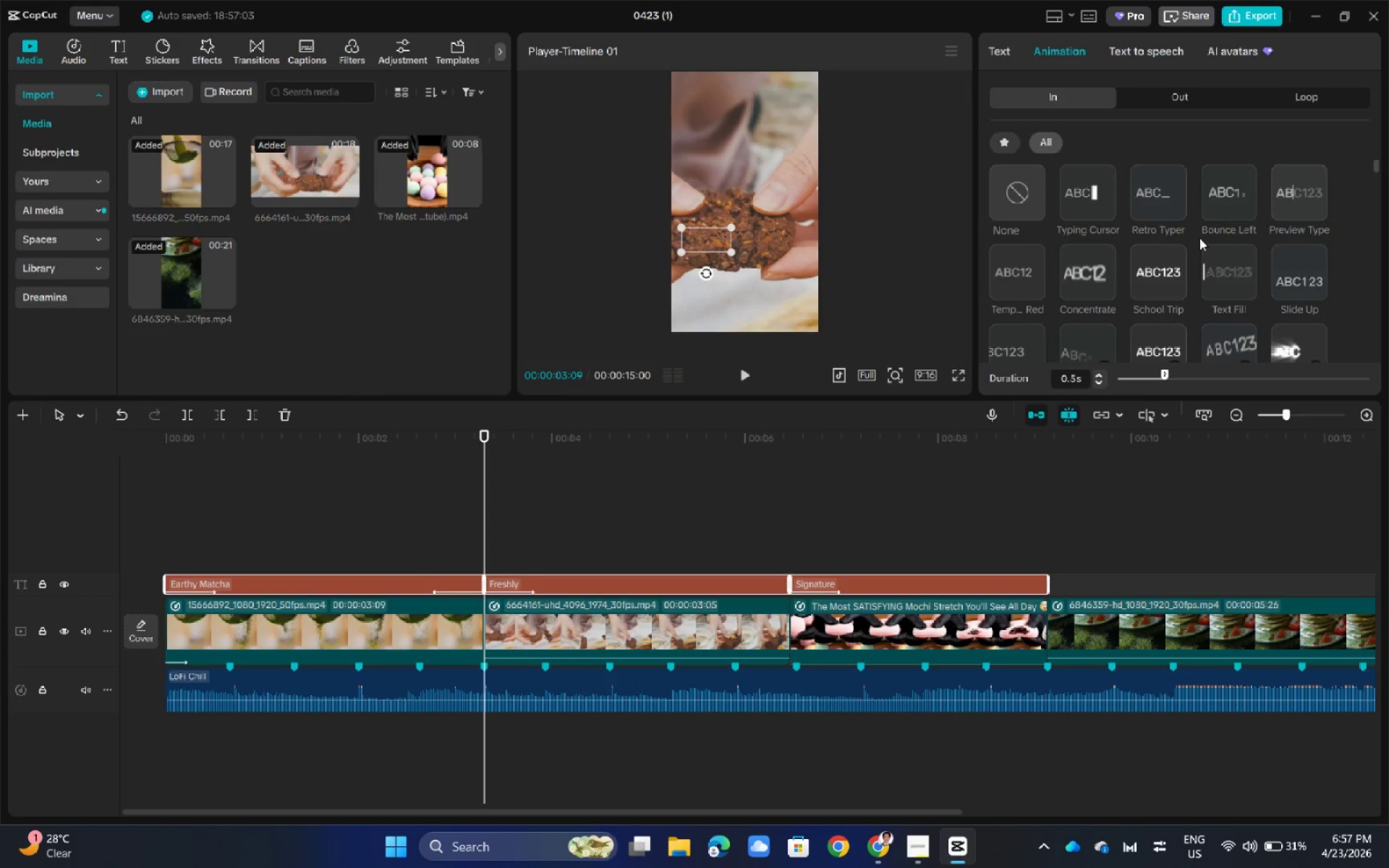 
scroll: coordinate [1218, 263], scroll_direction: down, amount: 4.0
 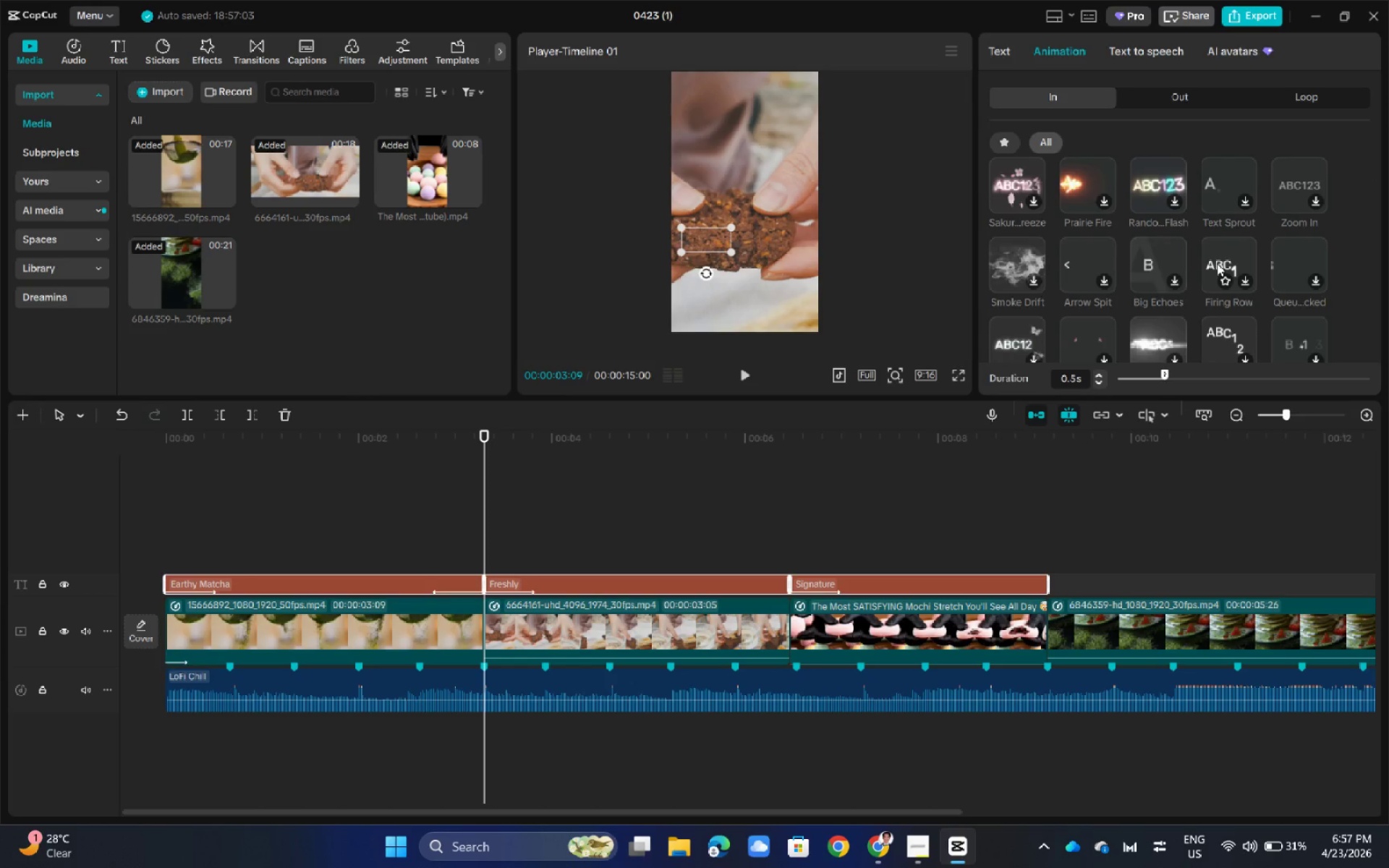 
scroll: coordinate [1207, 277], scroll_direction: up, amount: 10.0
 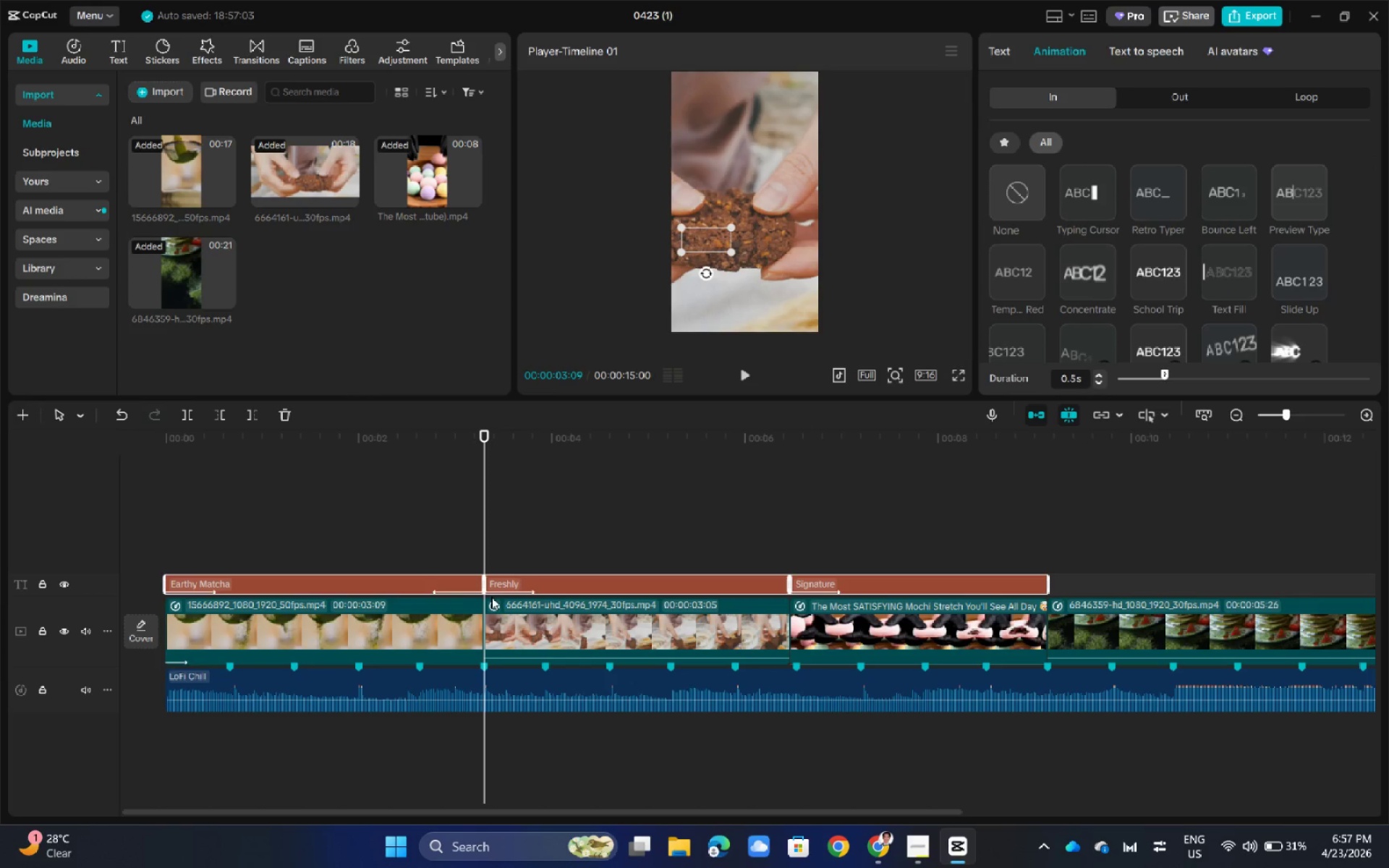 
left_click([454, 577])
 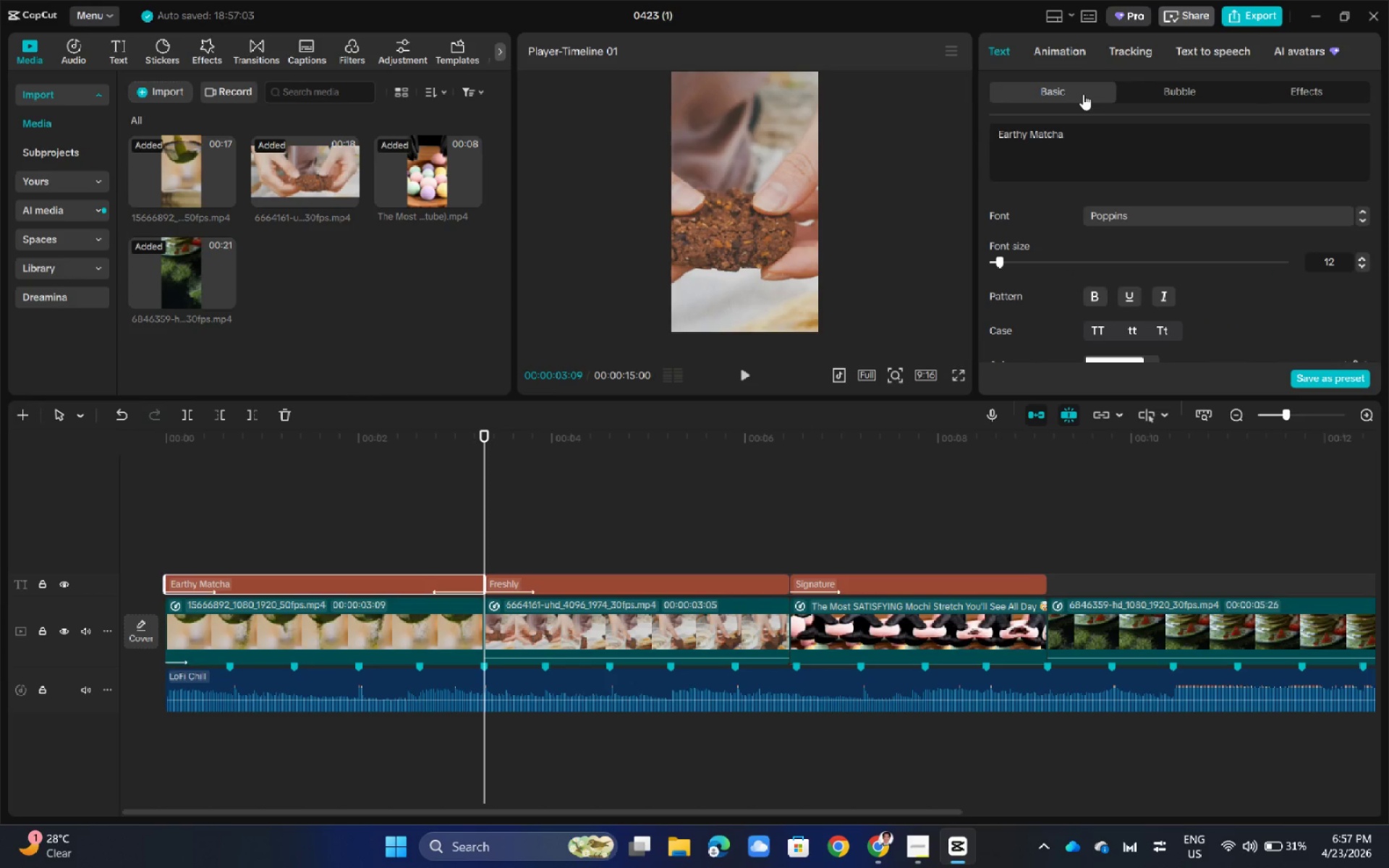 
left_click([1071, 55])
 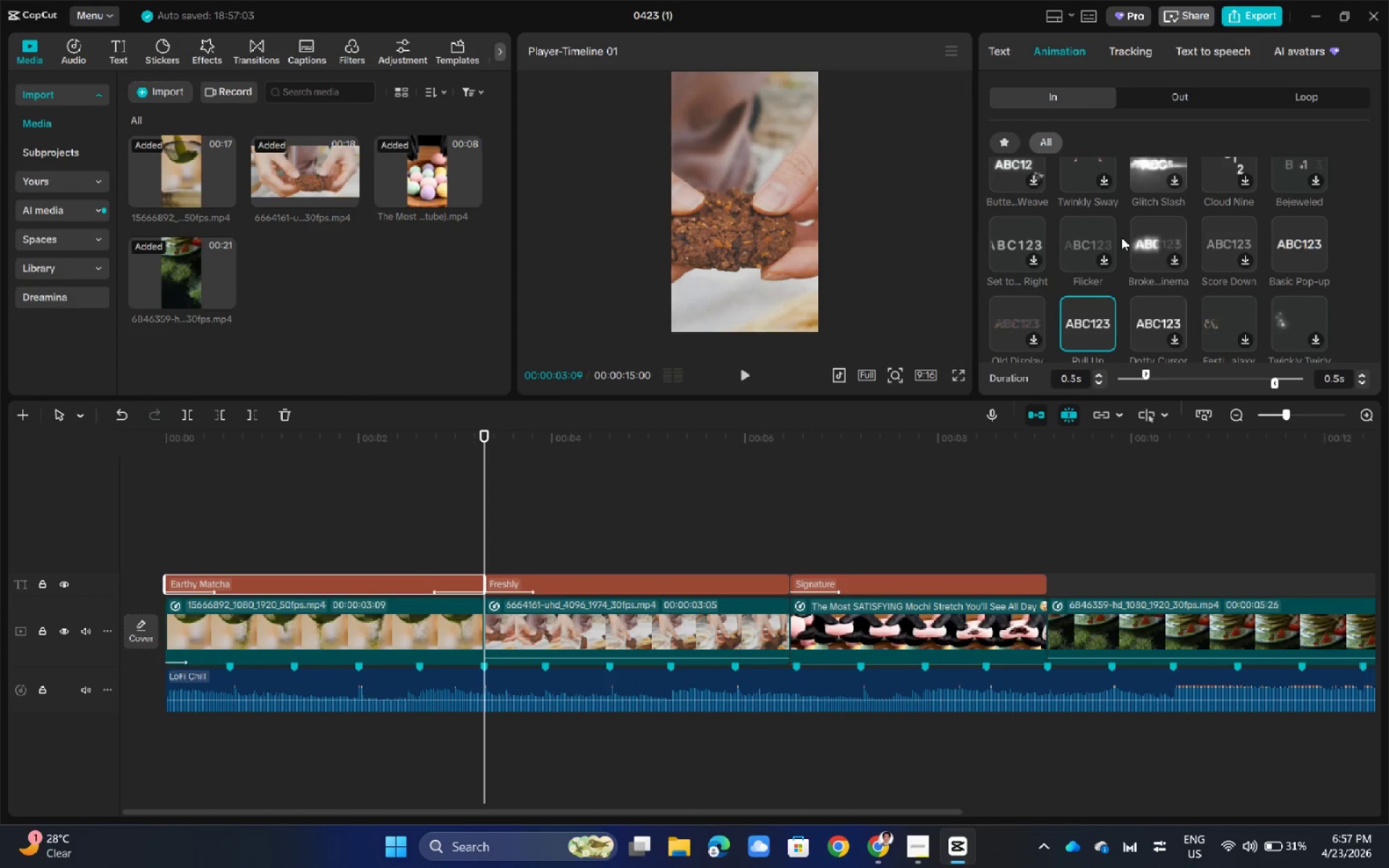 
scroll: coordinate [1124, 244], scroll_direction: down, amount: 1.0
 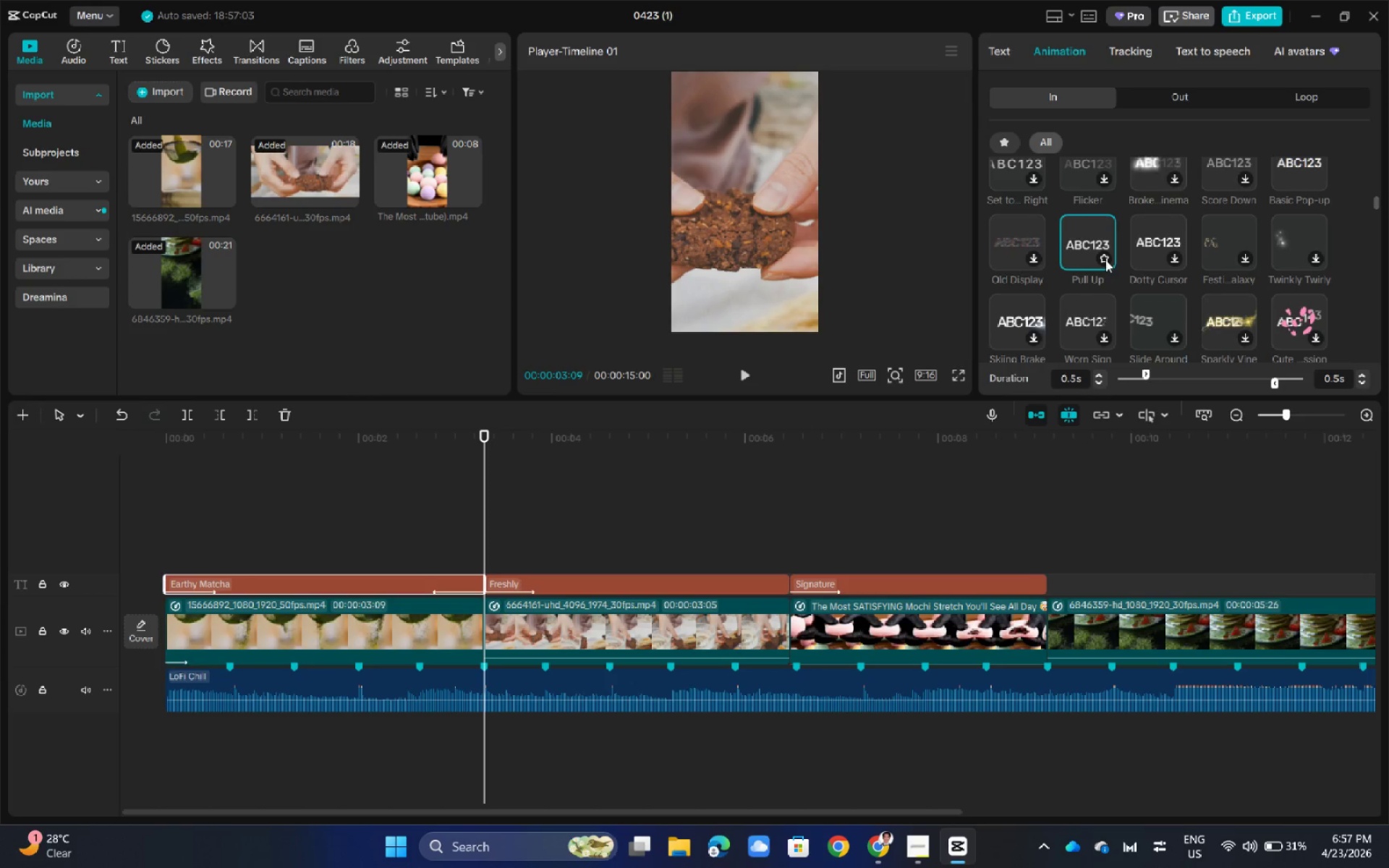 
left_click([1105, 260])
 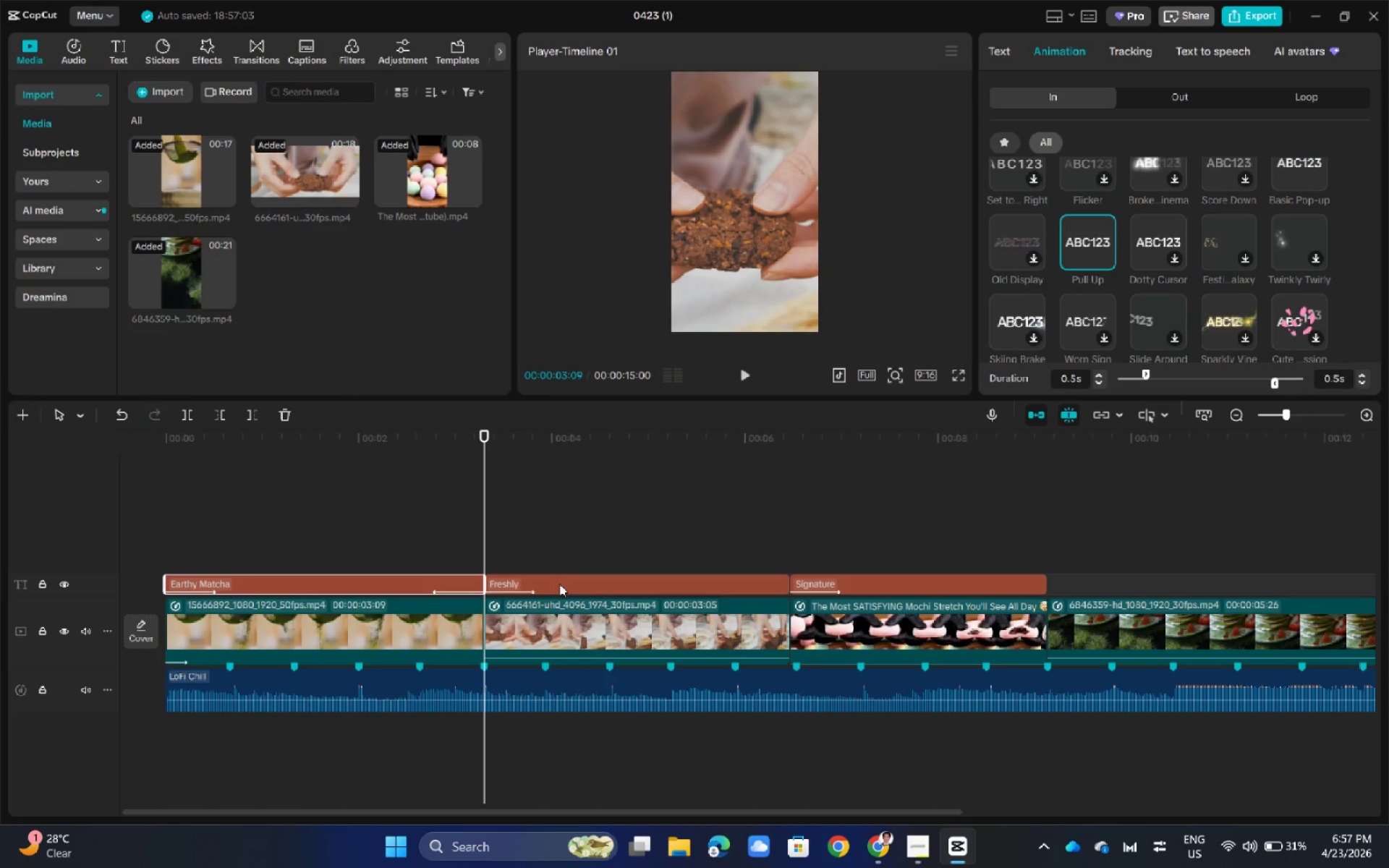 
hold_key(key=ControlLeft, duration=1.42)
left_click([550, 584])
 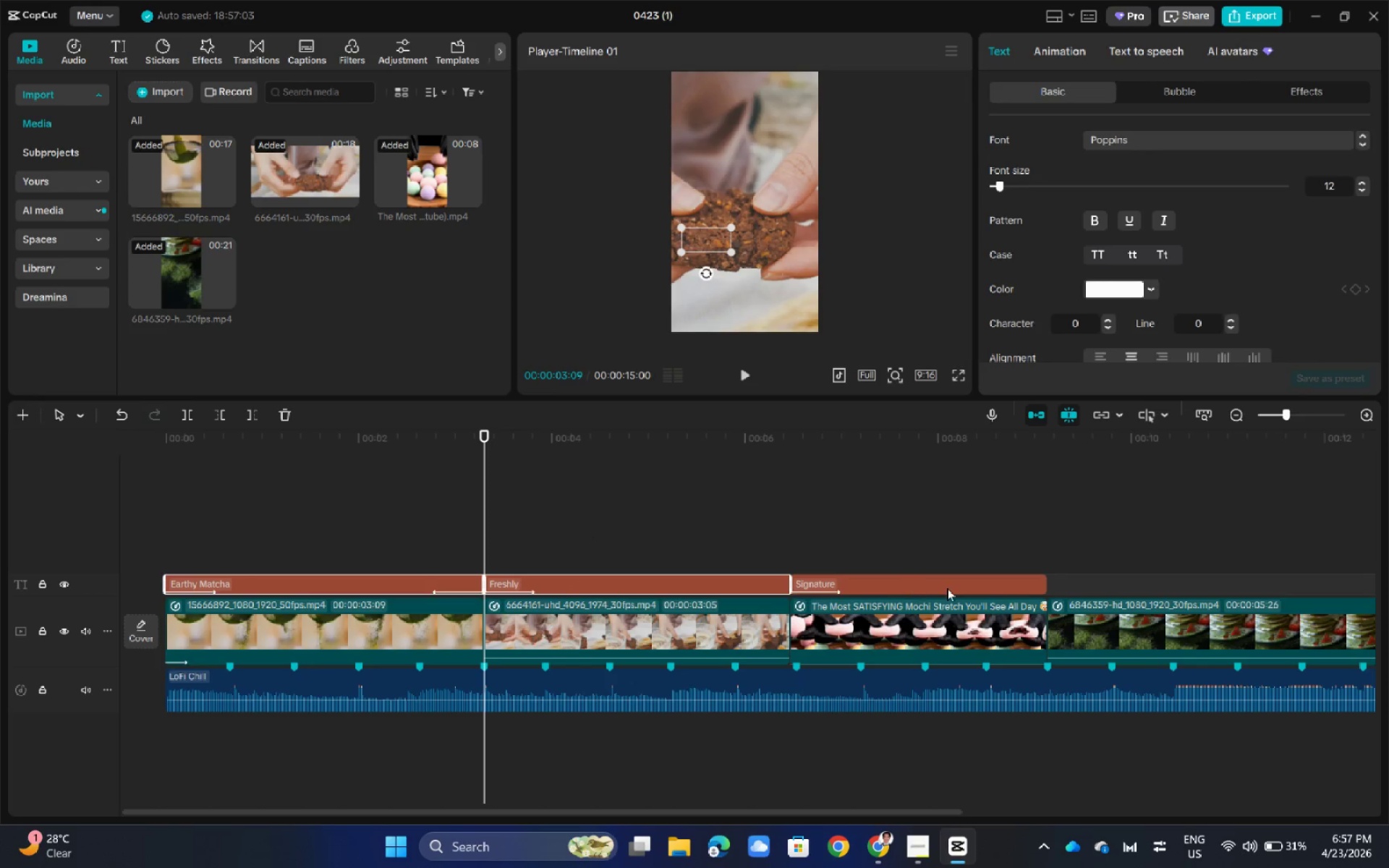 
left_click([947, 588])
 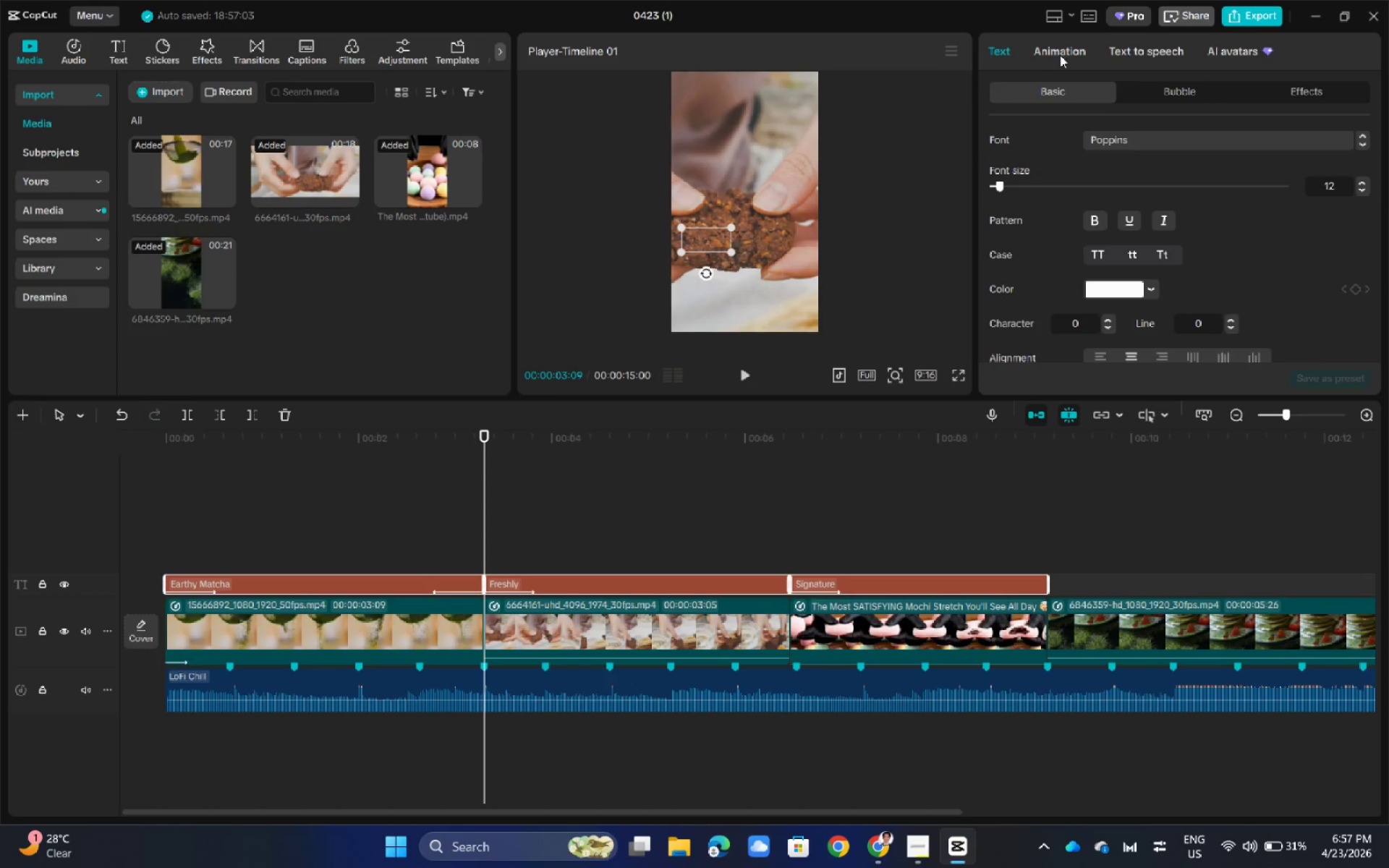 
left_click([1061, 53])
 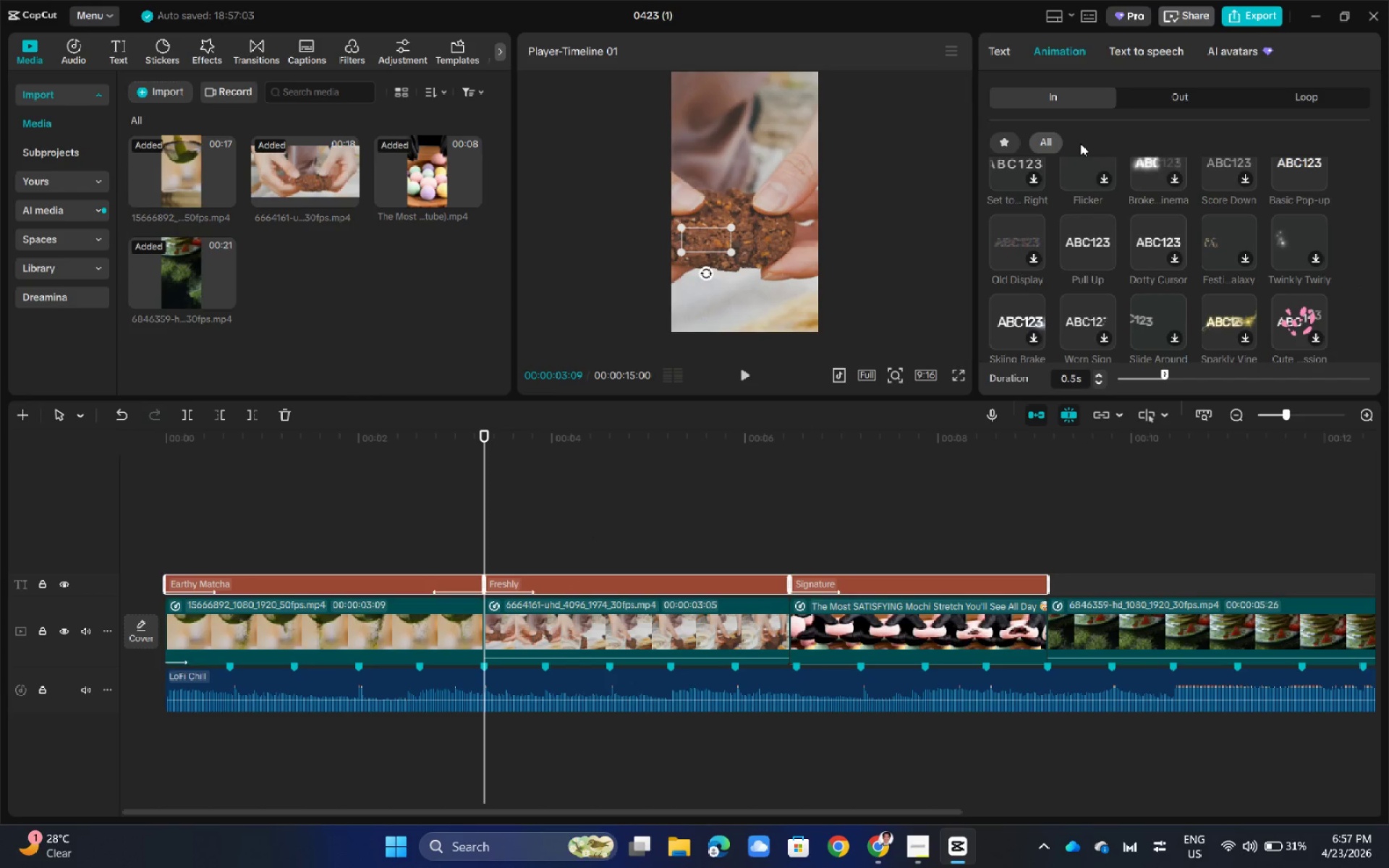 
left_click([1015, 140])
 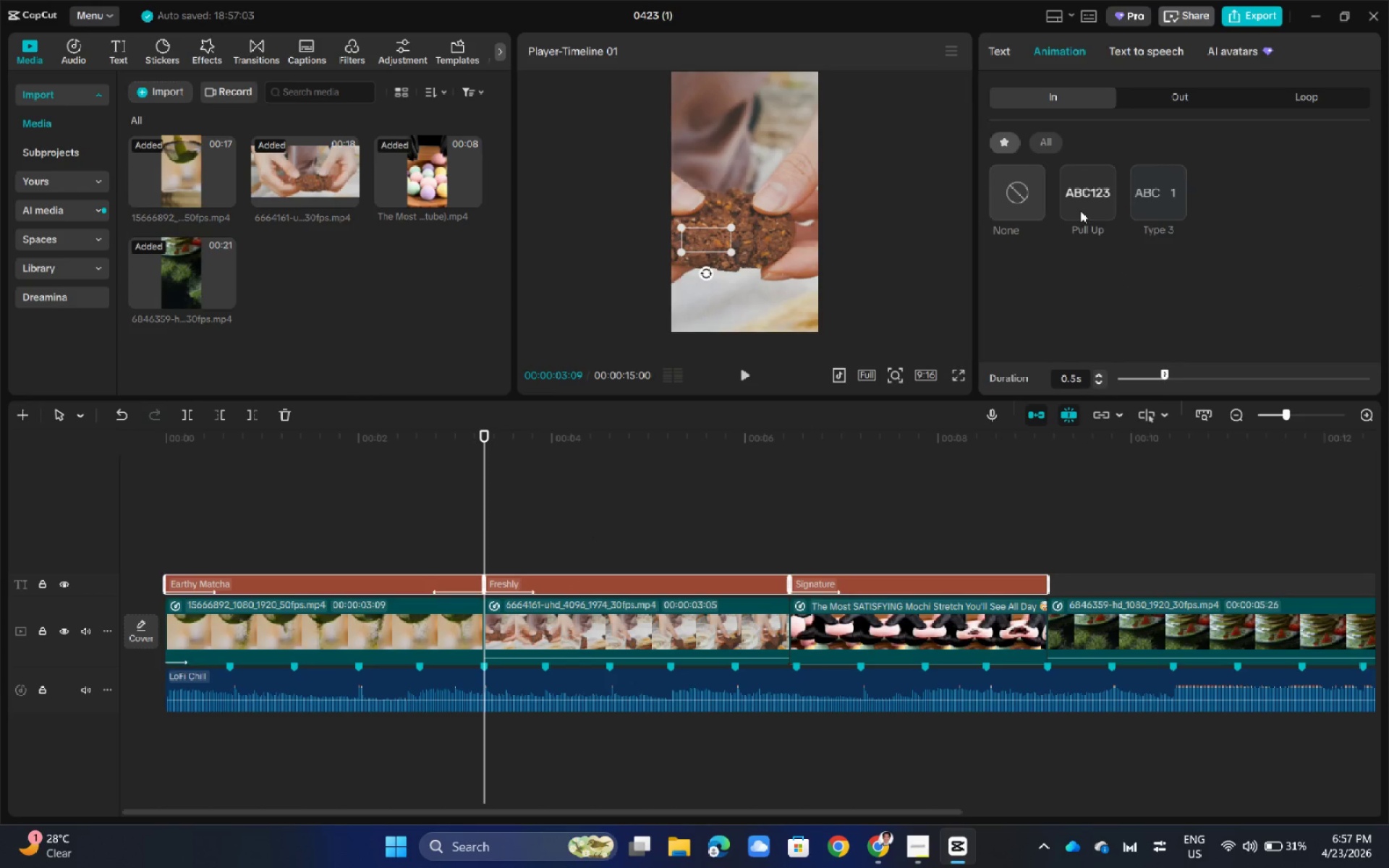 
left_click([1075, 197])
 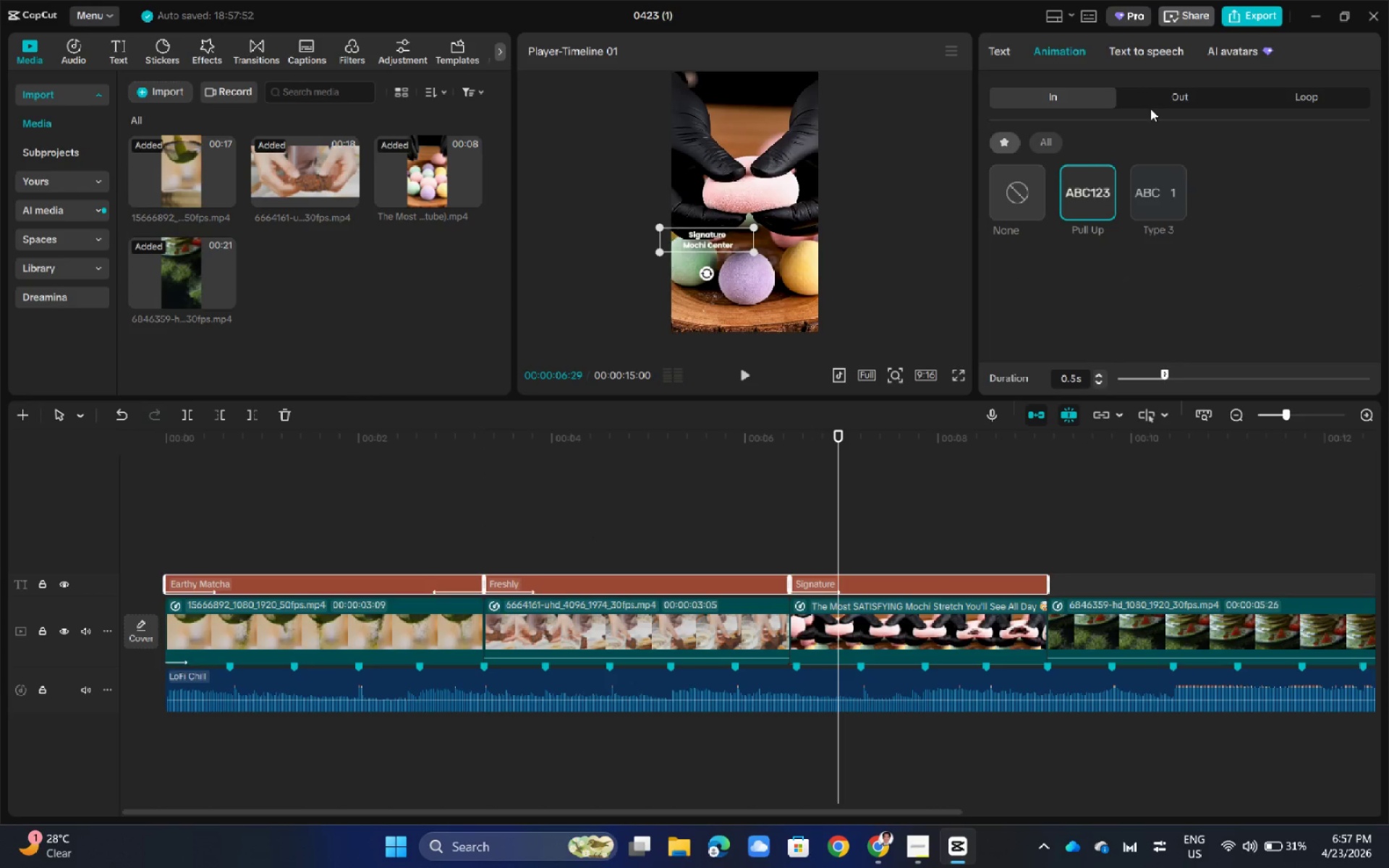 
left_click([1154, 99])
 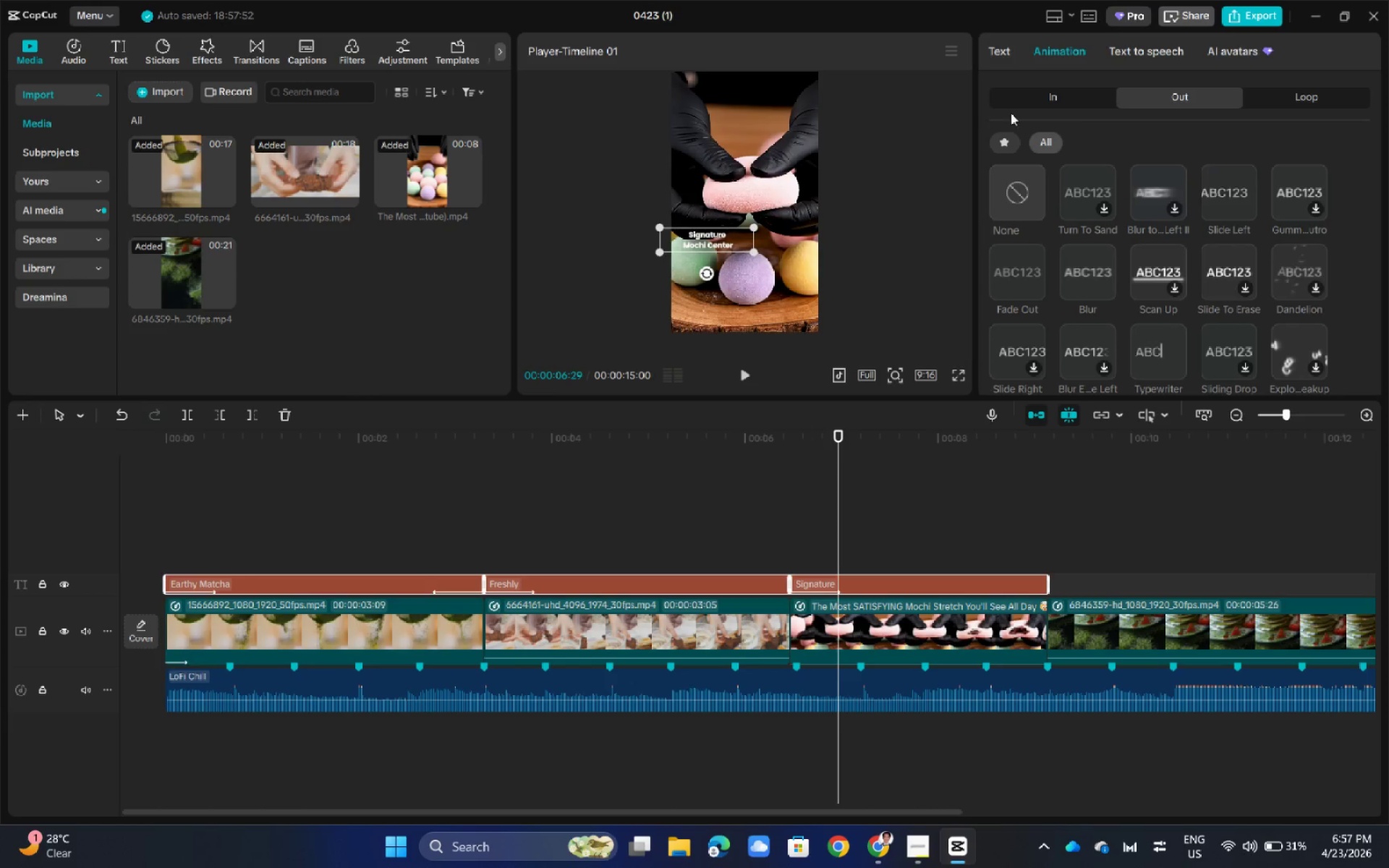 
left_click([1006, 142])
 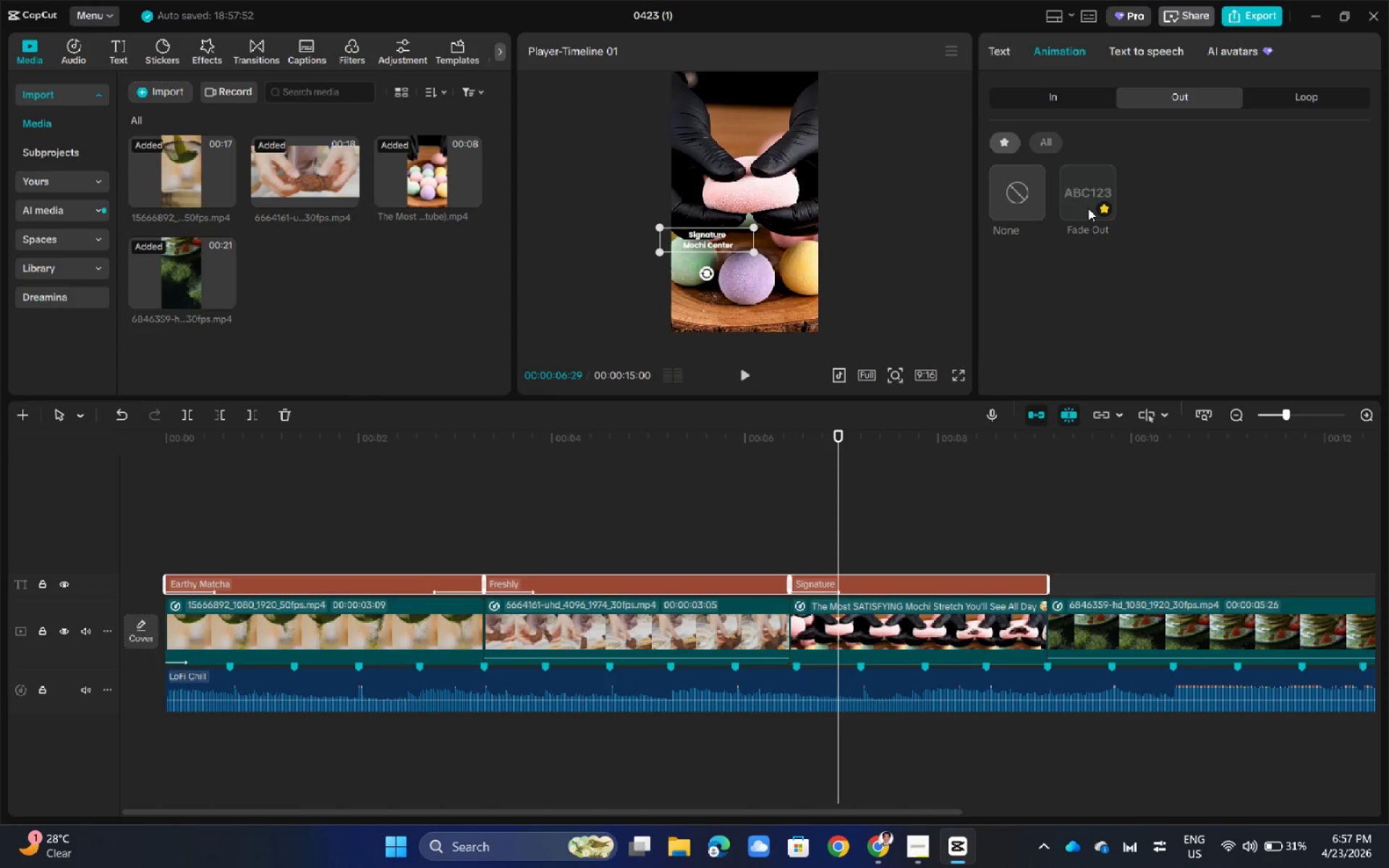 
left_click([1088, 203])
 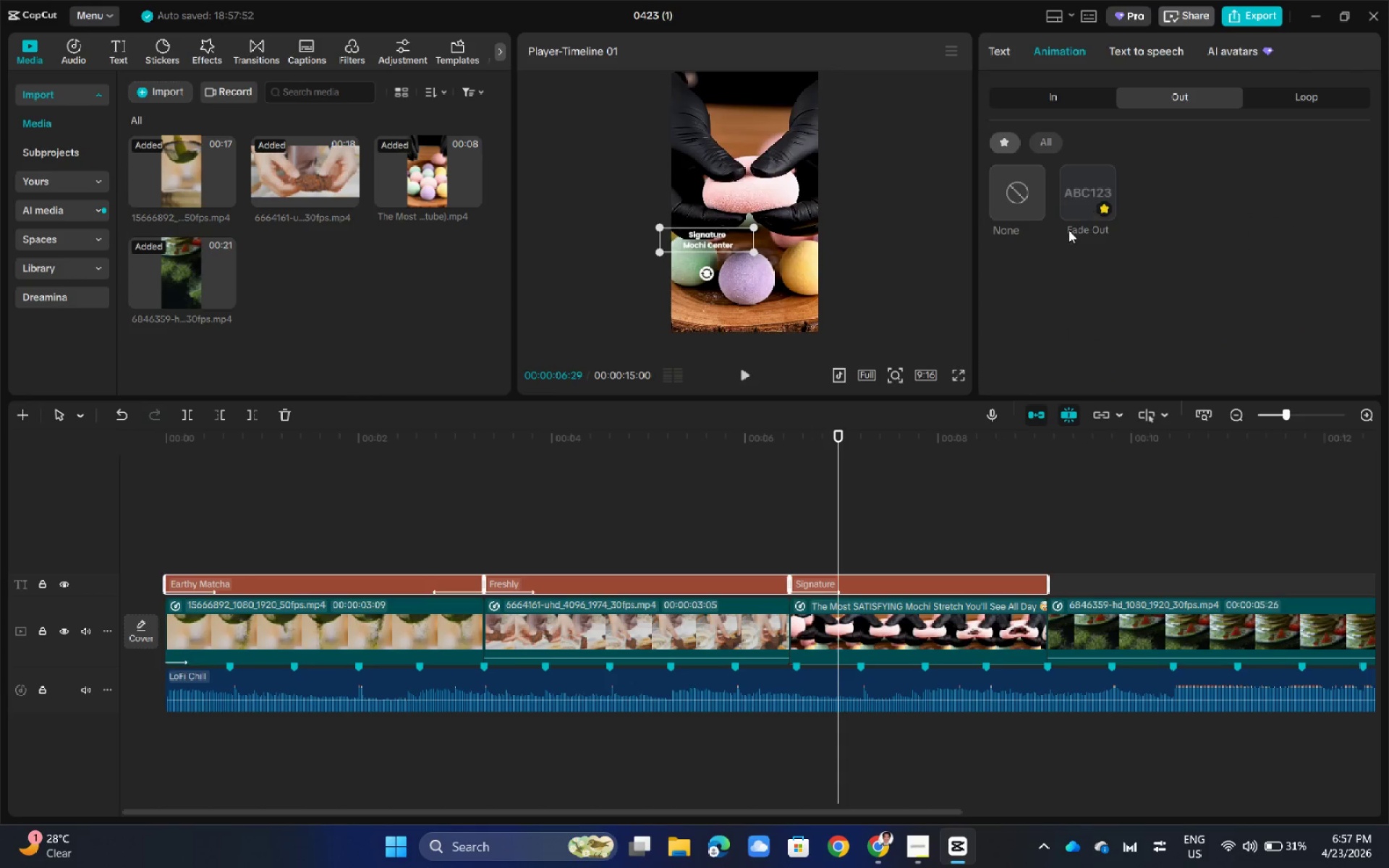 
mouse_move([1014, 359])
 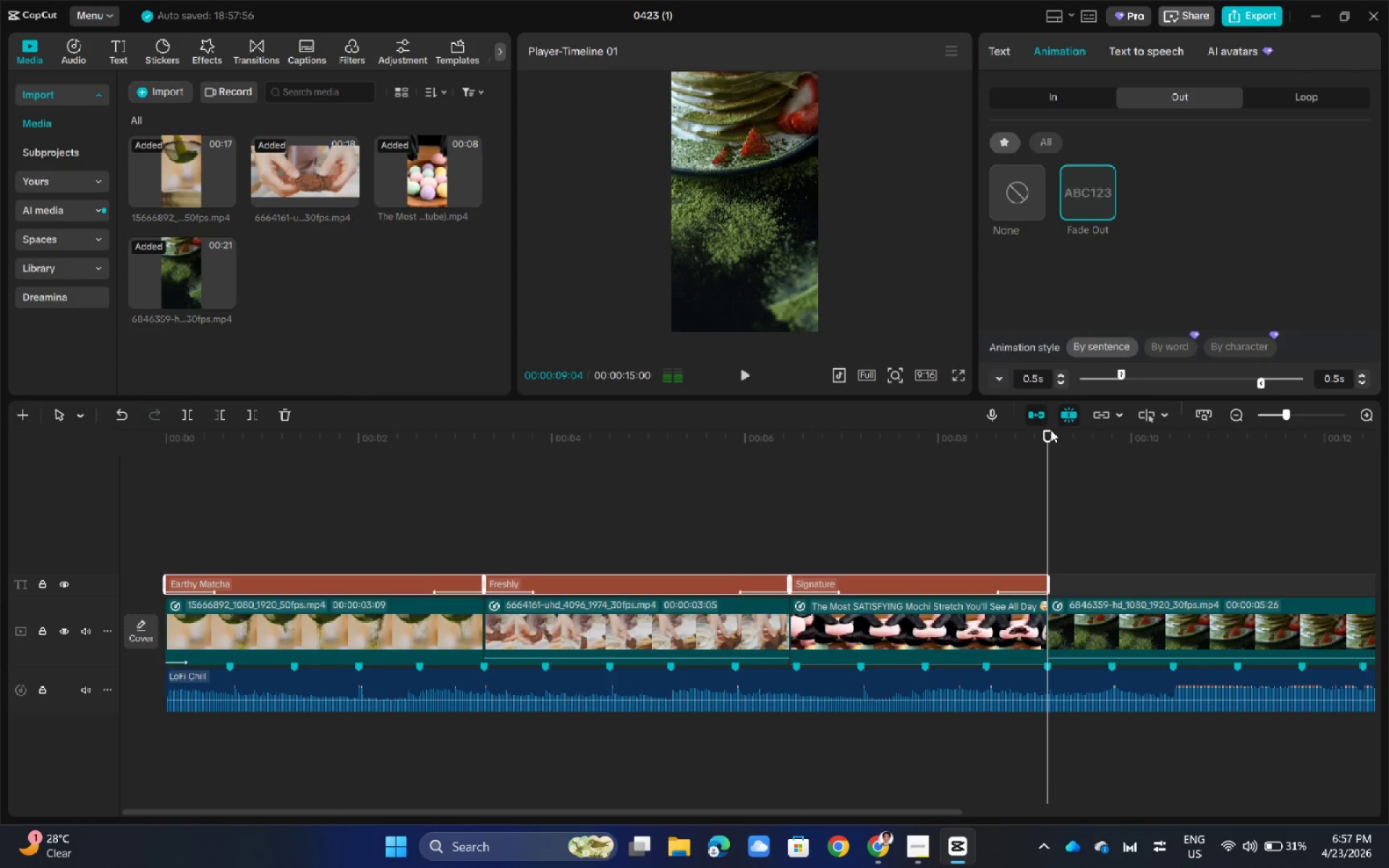 
left_click_drag(start_coordinate=[1050, 431], to_coordinate=[118, 462])
 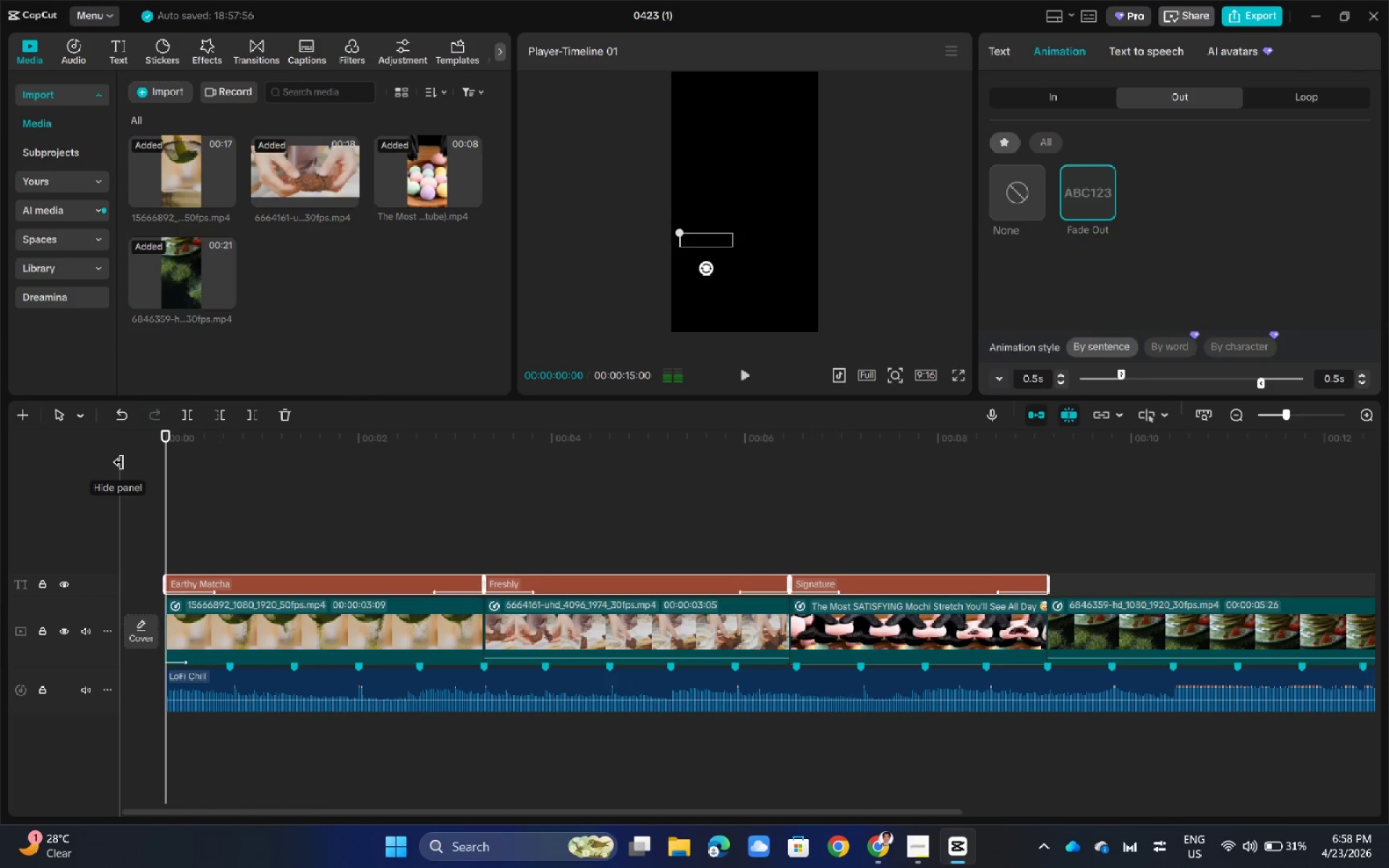 
key(Space)
 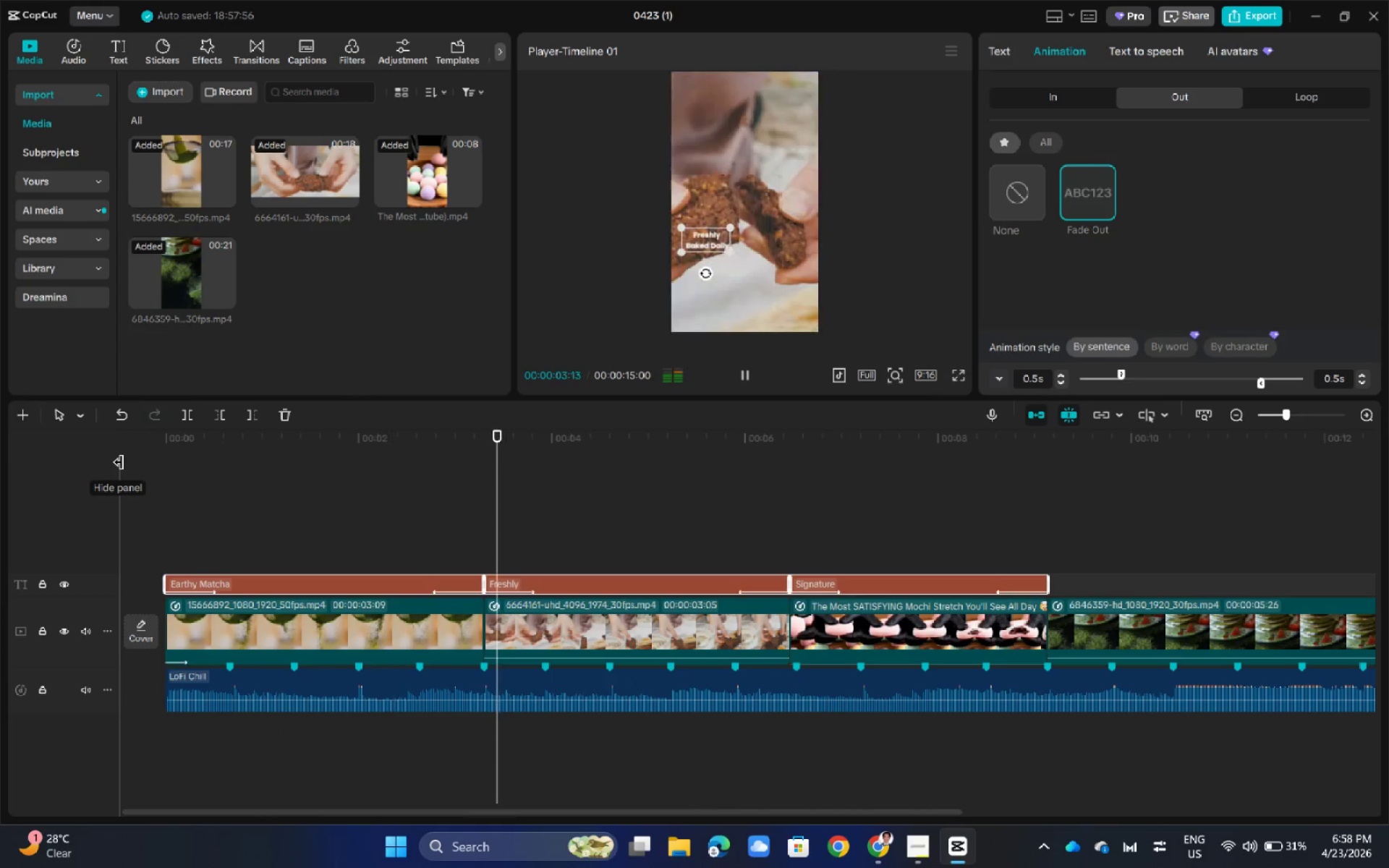 
wait(8.53)
 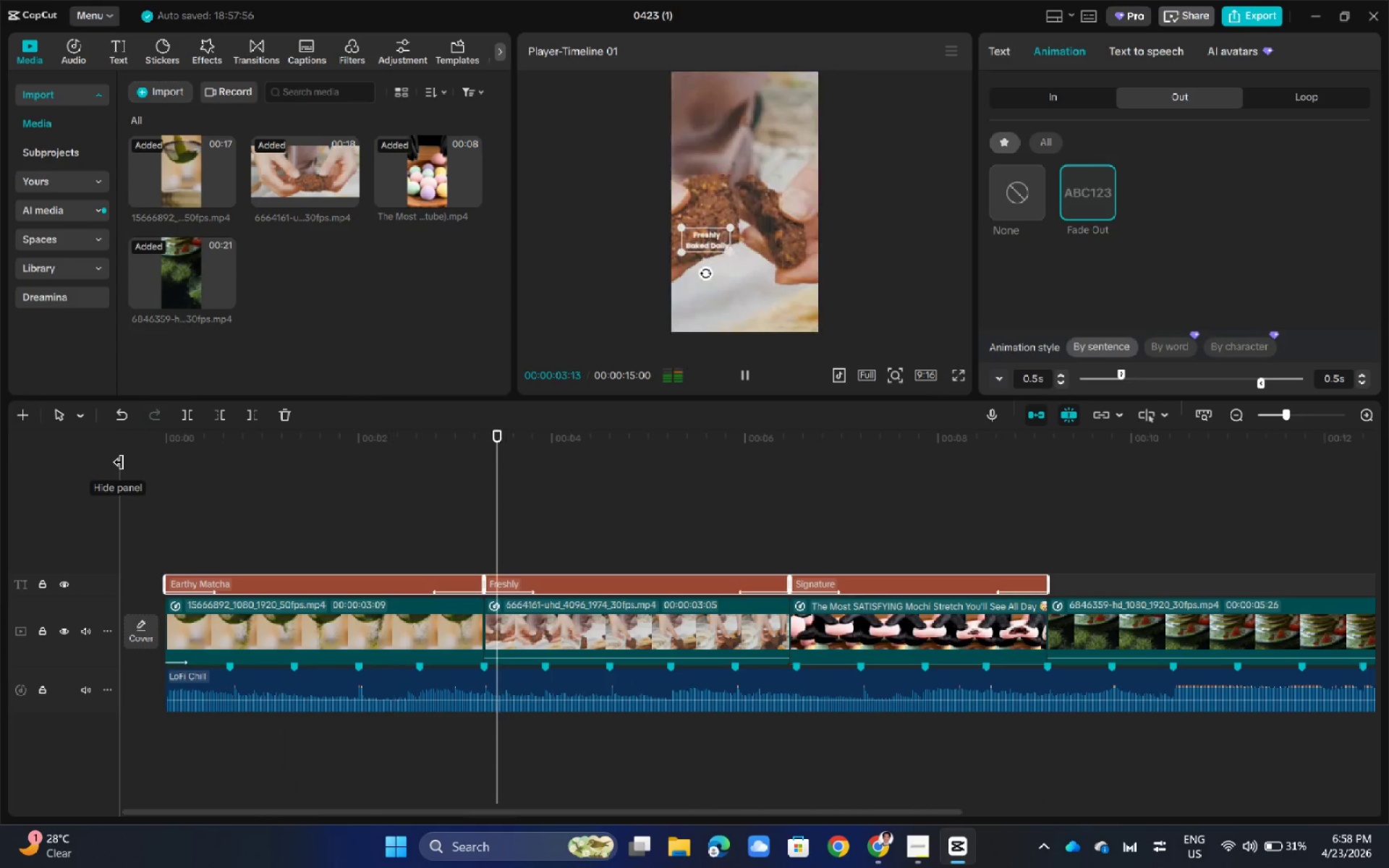 
left_click([600, 242])
 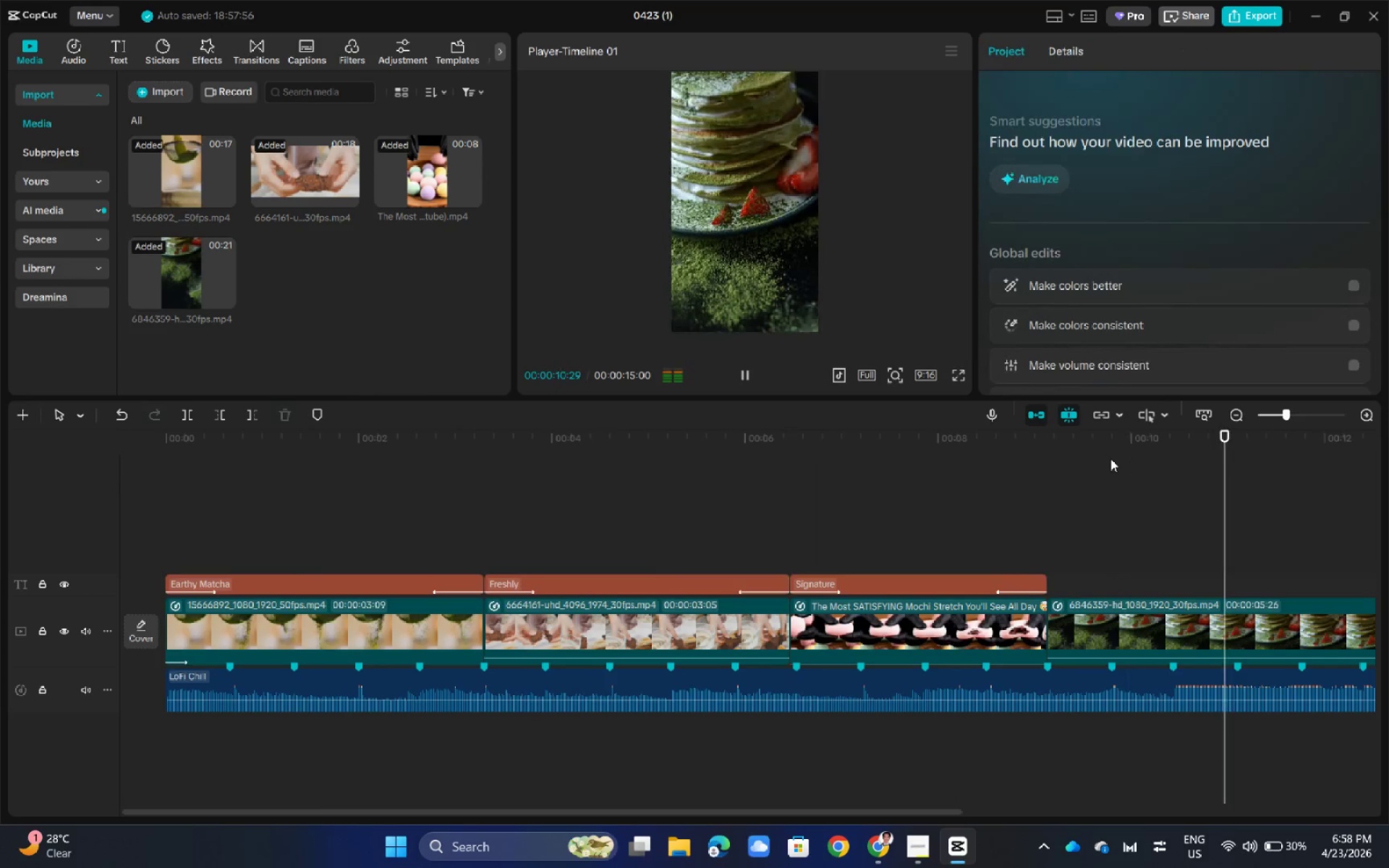 
key(Space)
 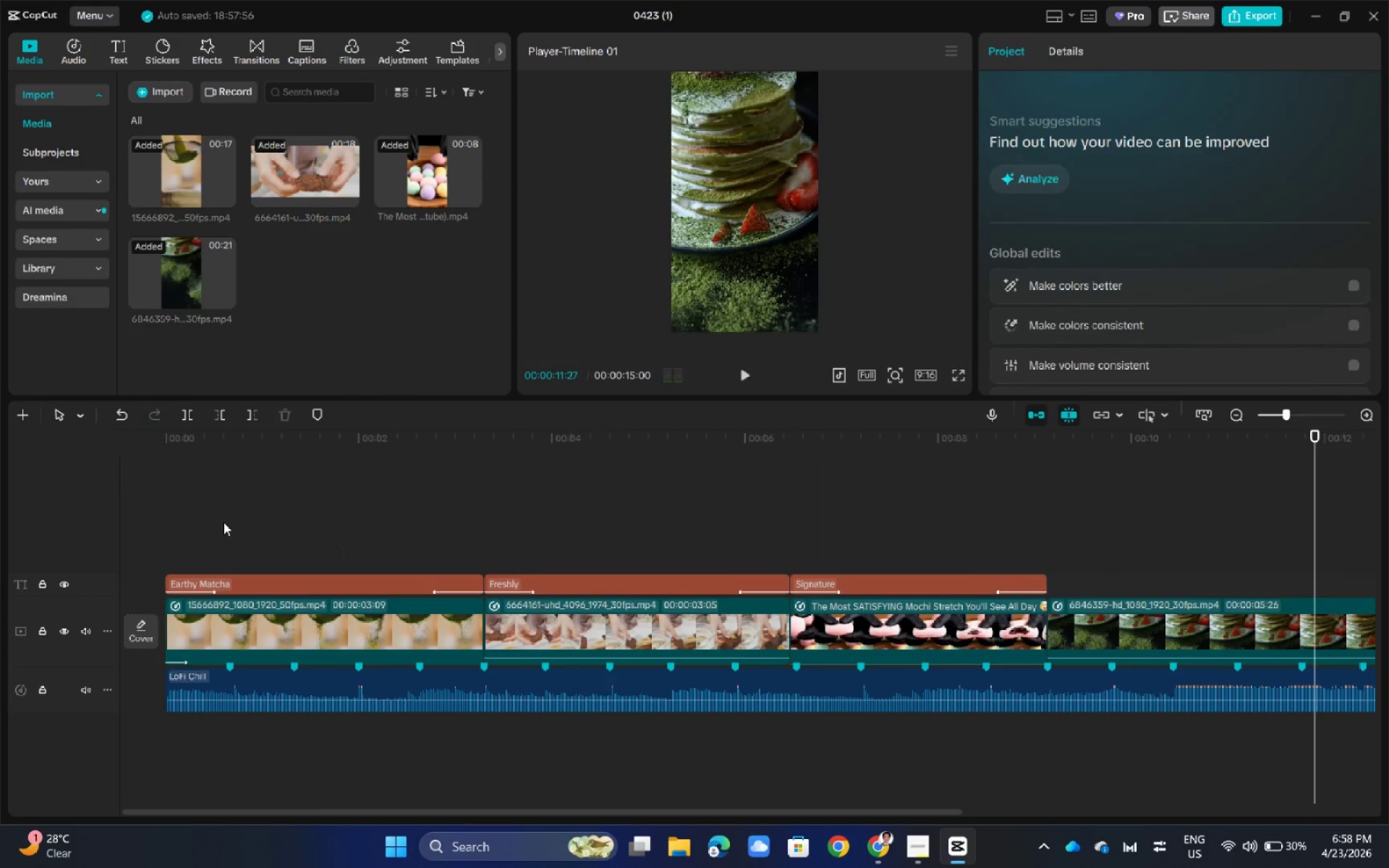 
double_click([223, 519])
 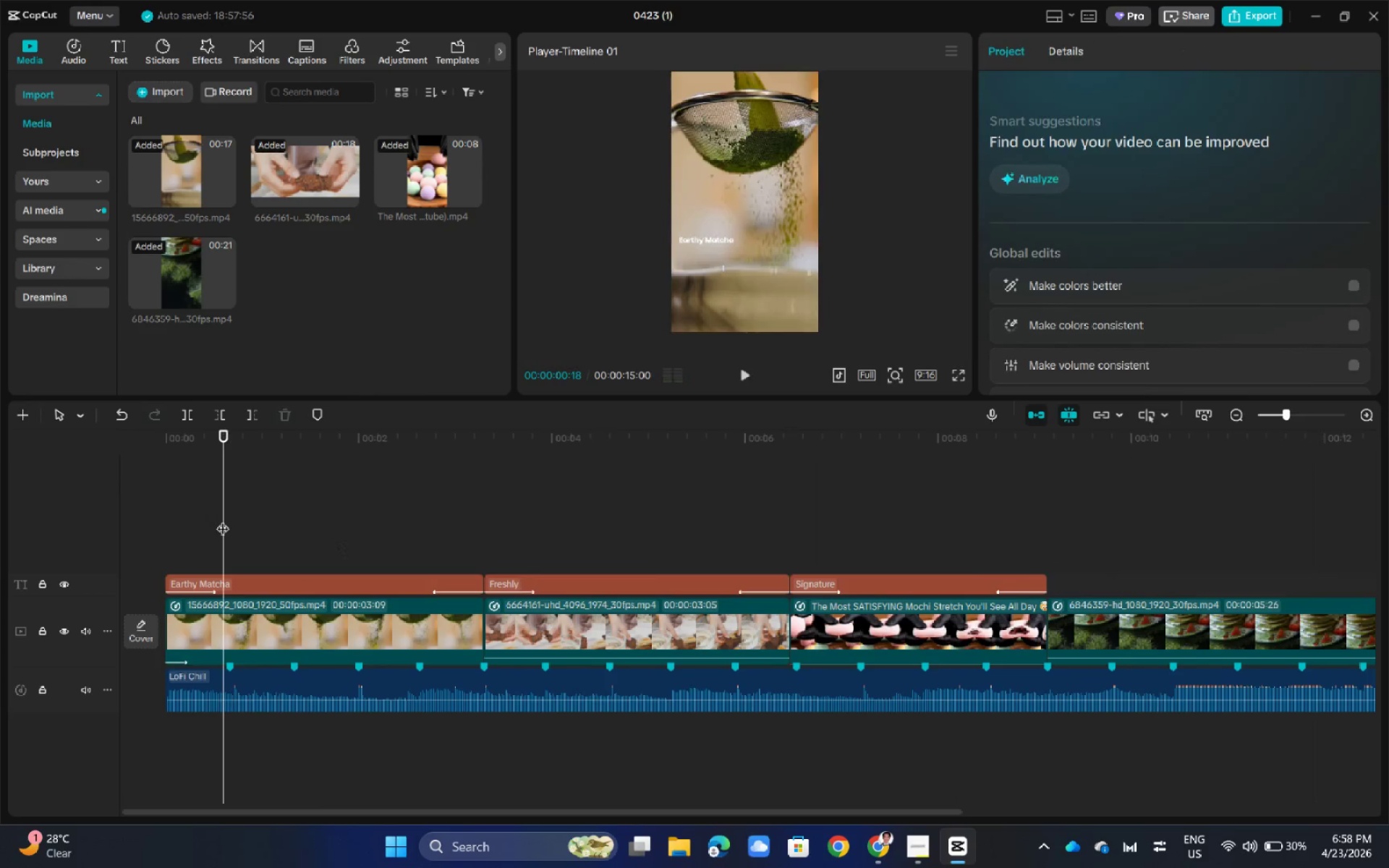 
left_click_drag(start_coordinate=[223, 519], to_coordinate=[137, 519])
 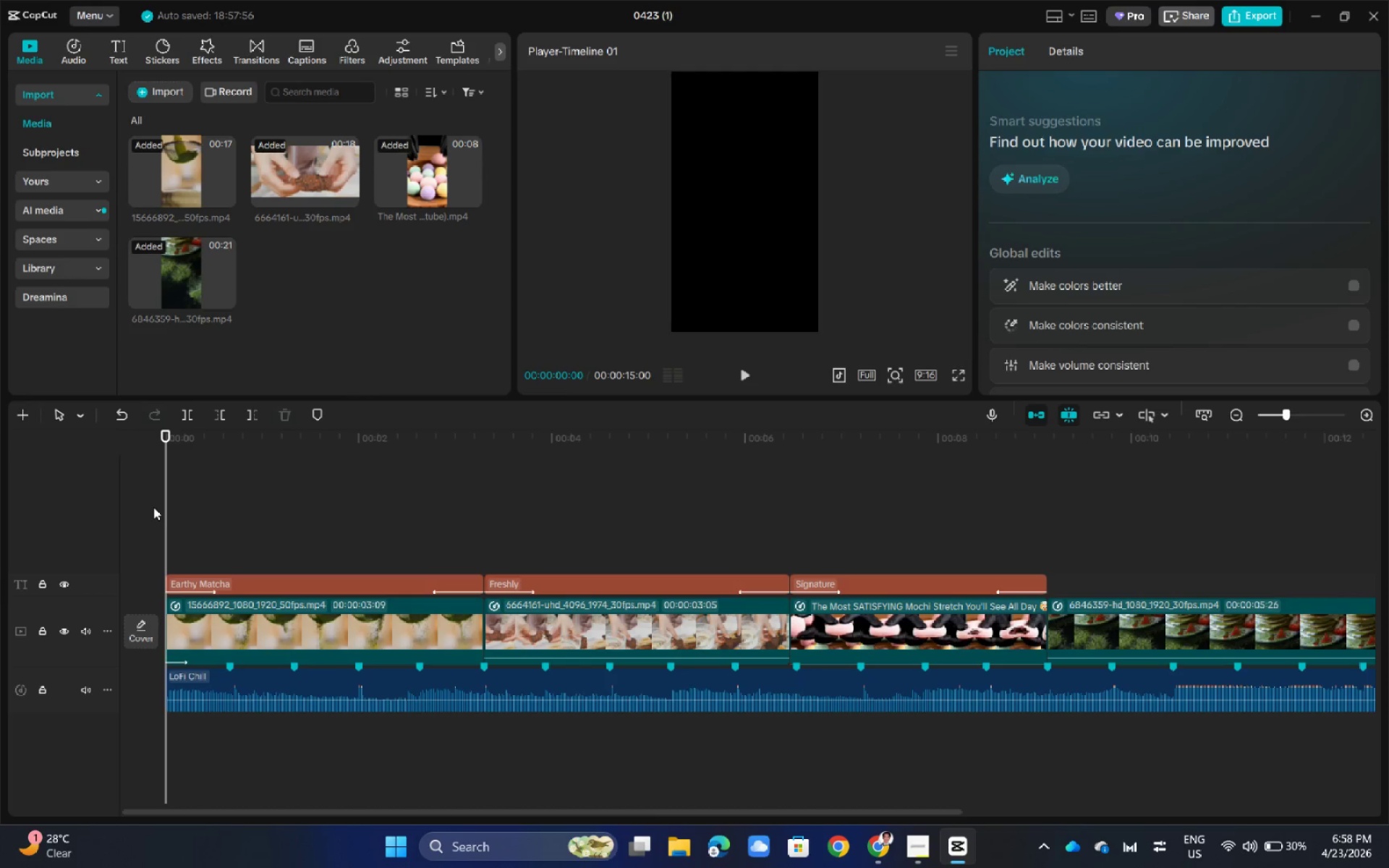 
double_click([219, 491])
 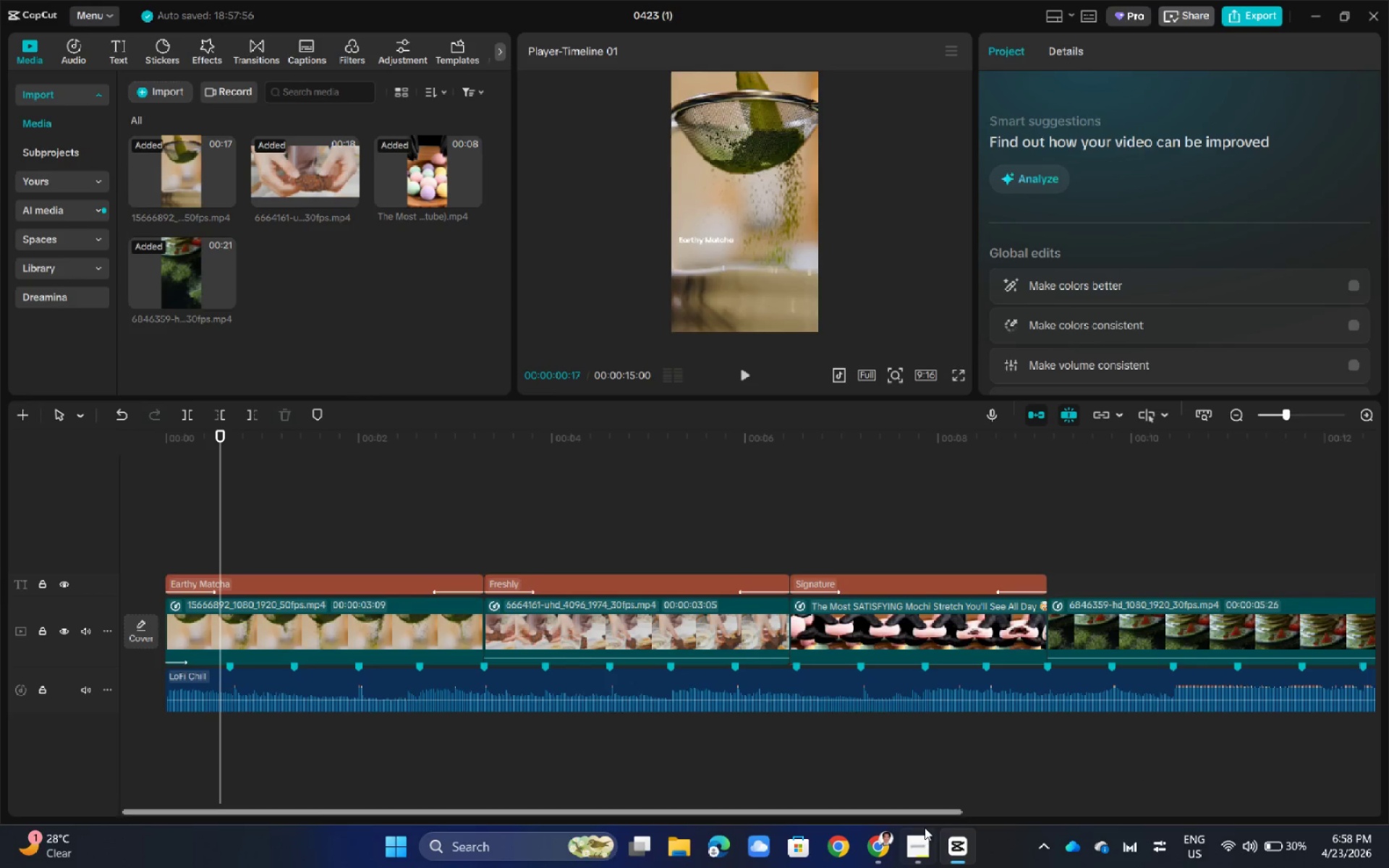 
left_click([928, 843])